 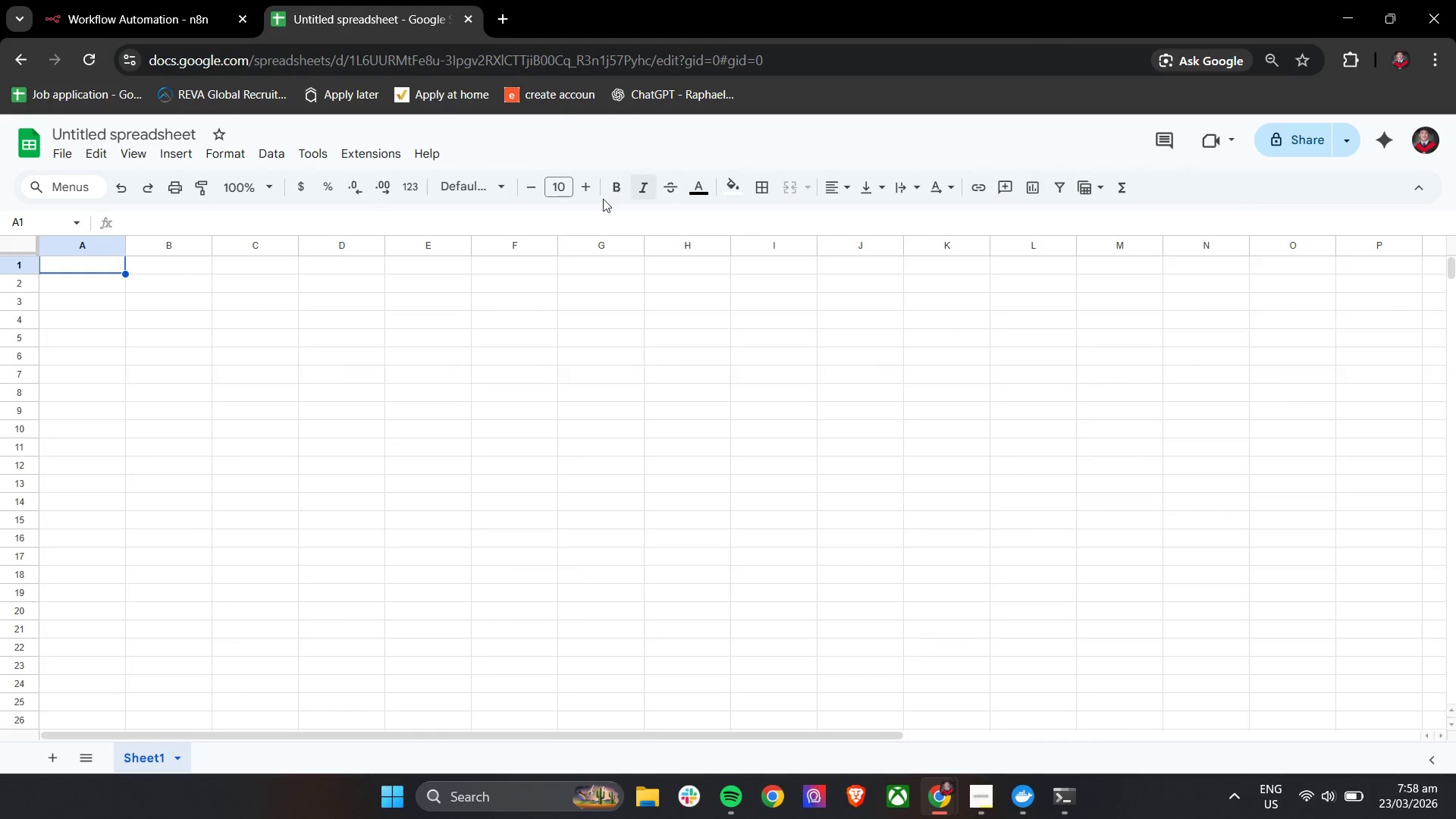 
double_click([105, 135])
 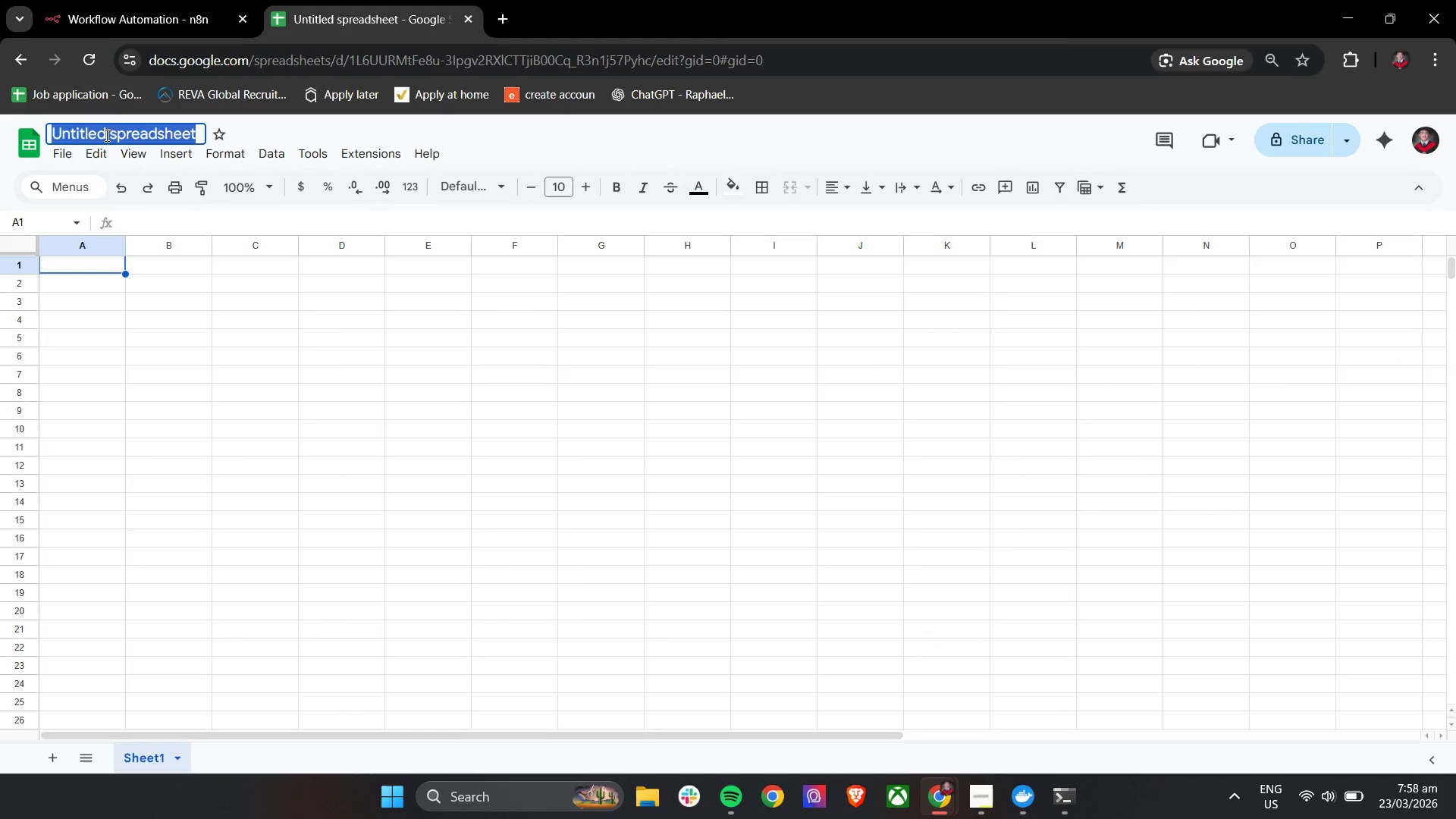 
triple_click([105, 135])
 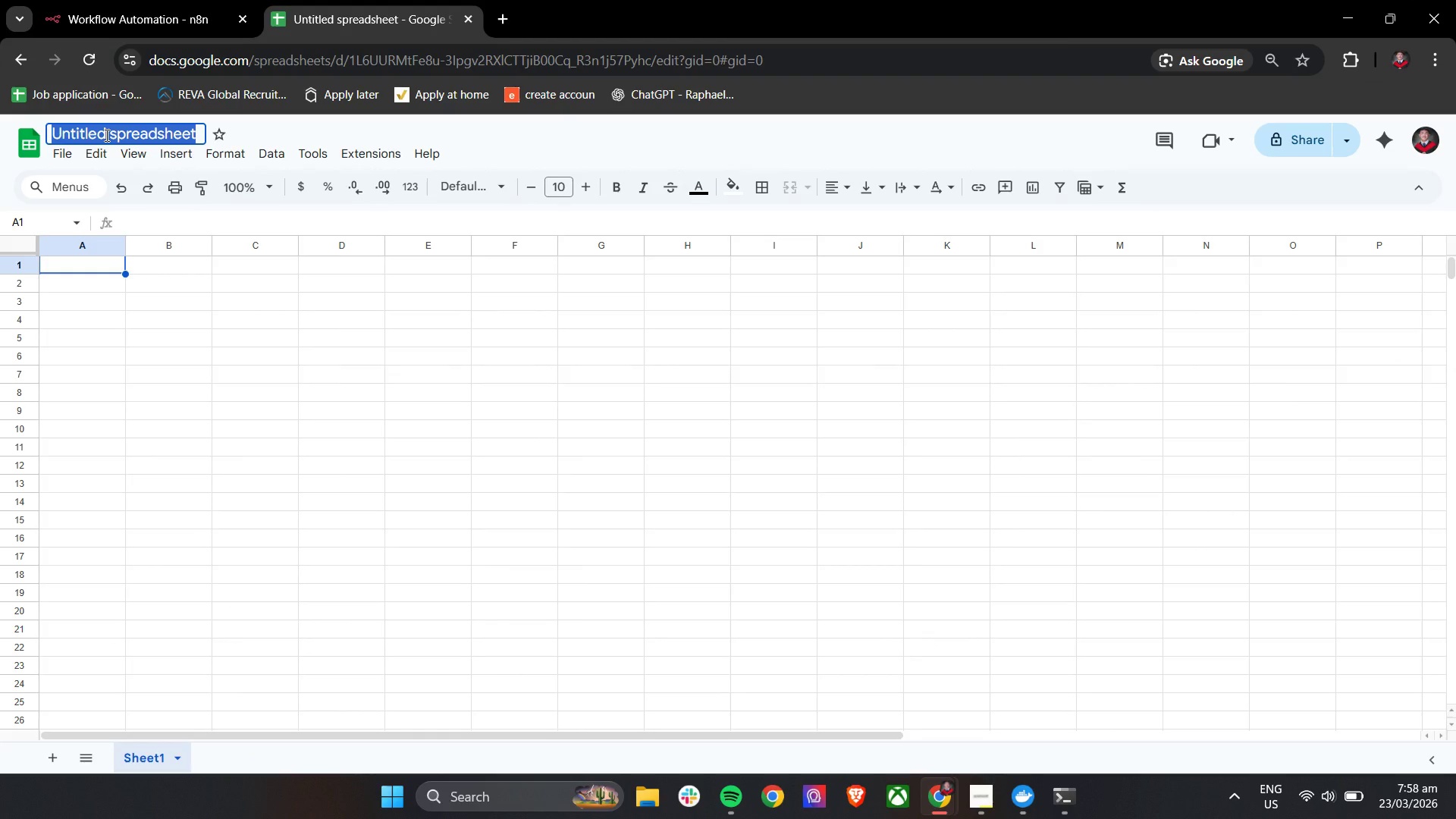 
type(Podcst Guest Intake Log- )
key(Backspace)
key(Backspace)
type( - C)
key(Backspace)
type(Echo Chambr Audio)
 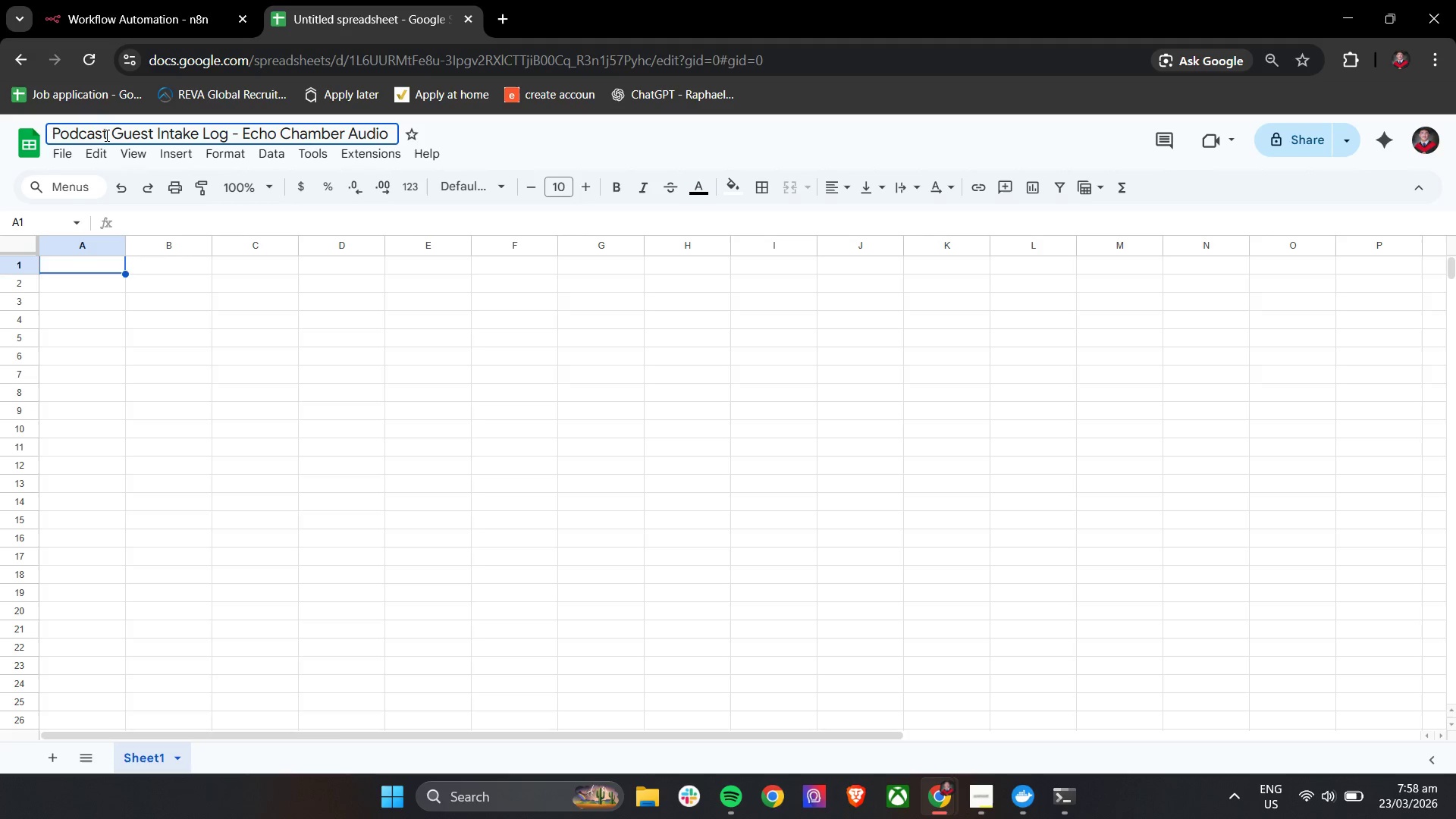 
left_click([268, 357])
 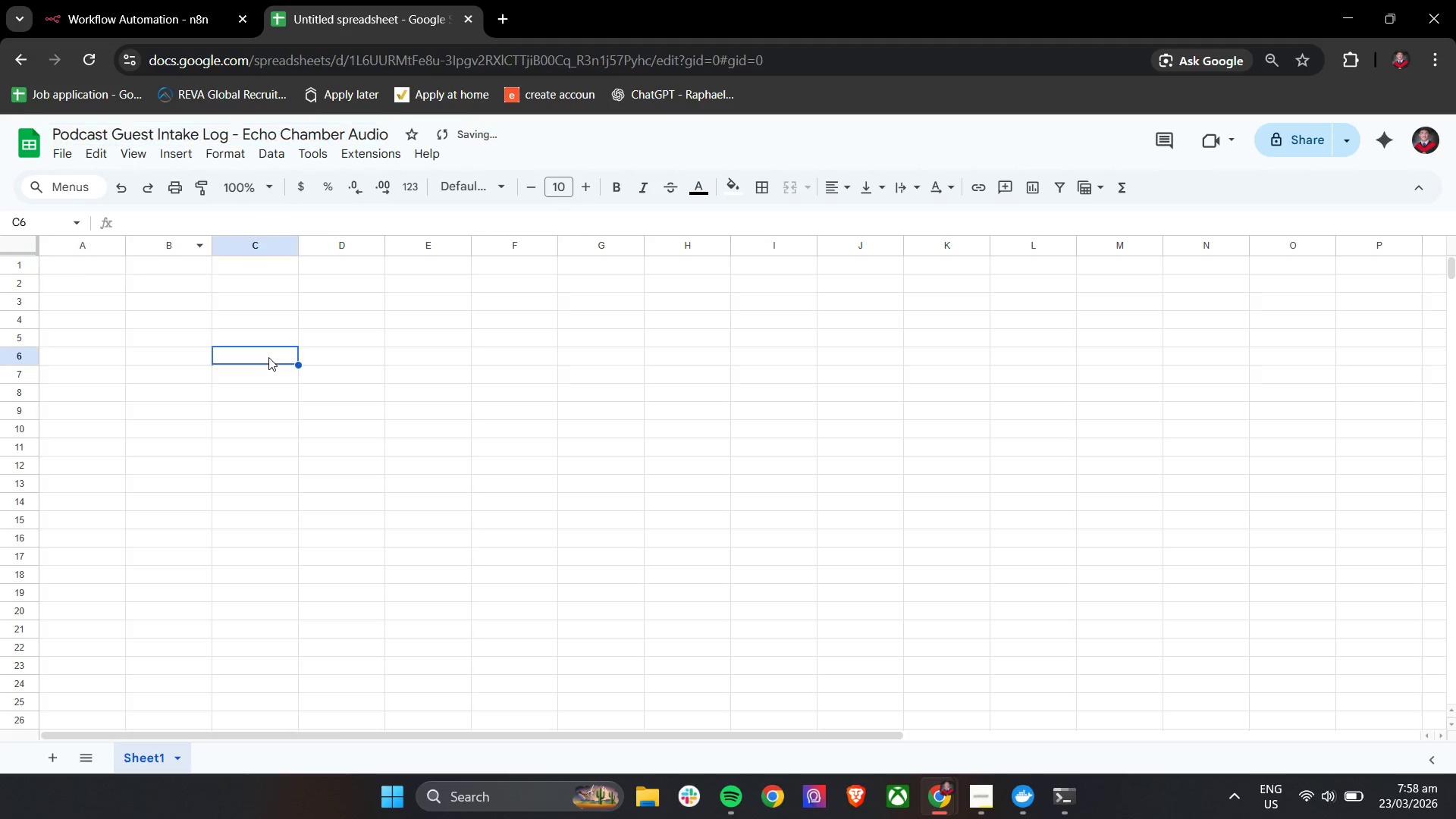 
hold_key(key=ControlLeft, duration=0.5)
 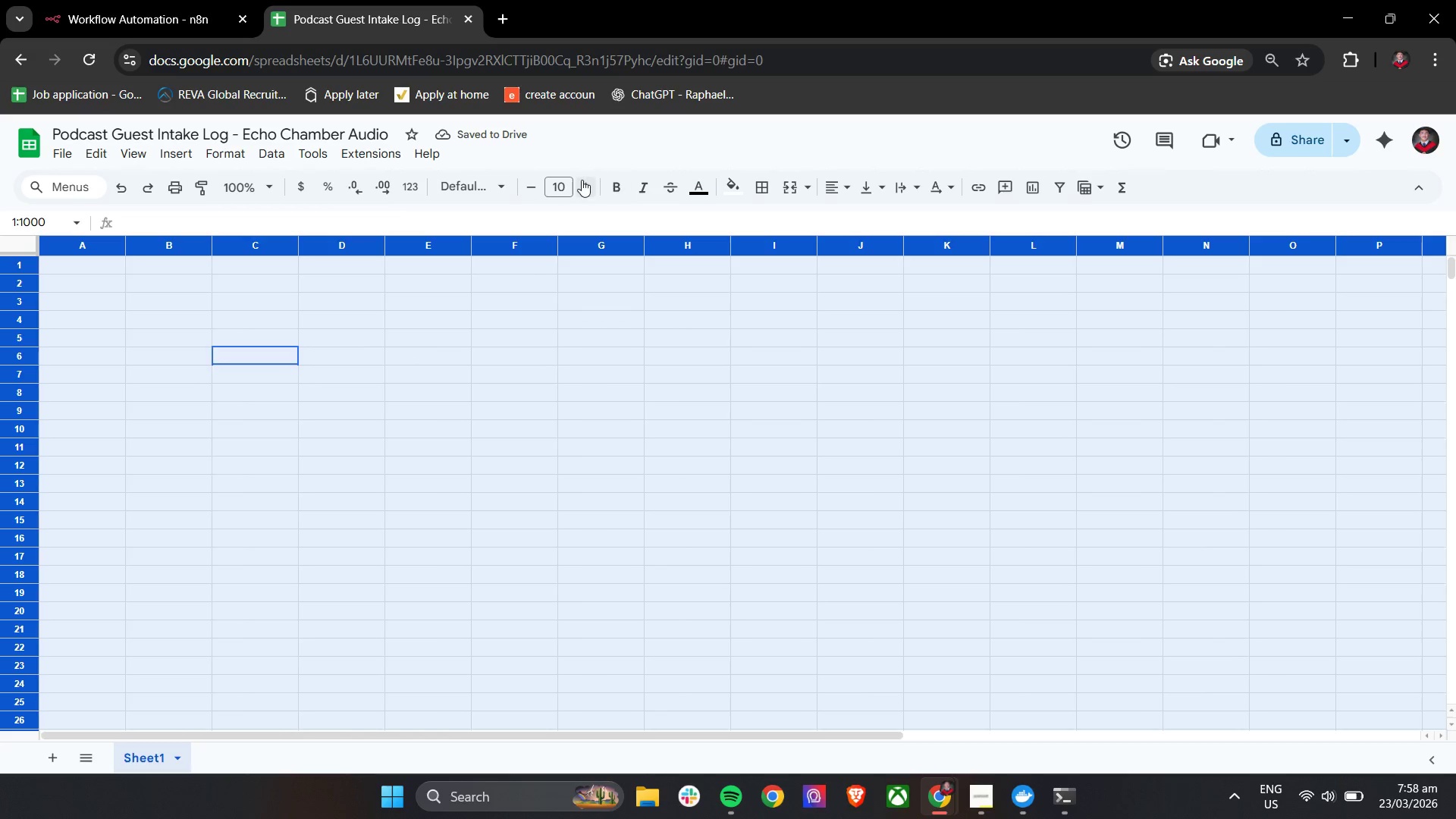 
key(A)
 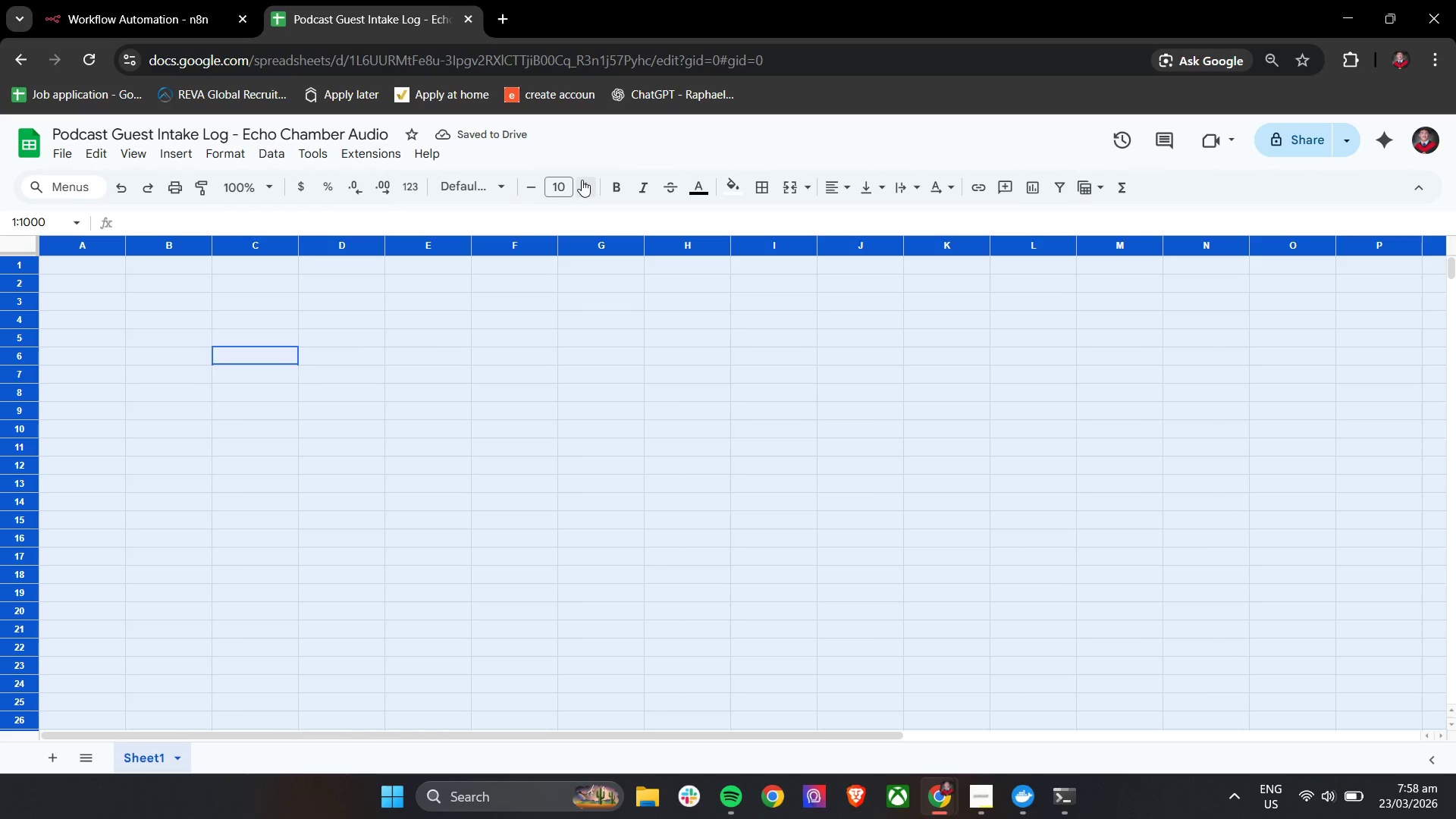 
double_click([582, 180])
 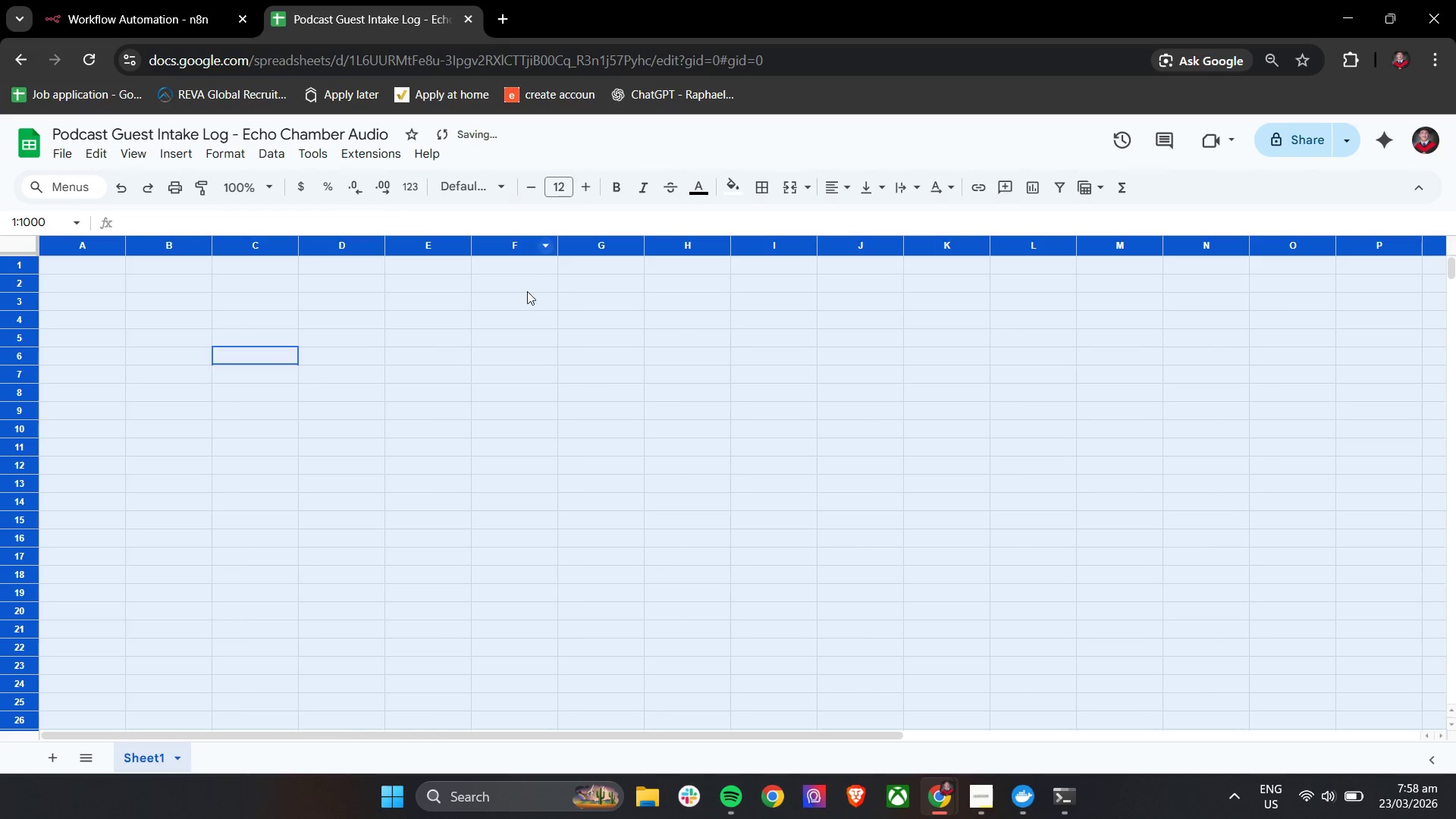 
left_click([462, 406])
 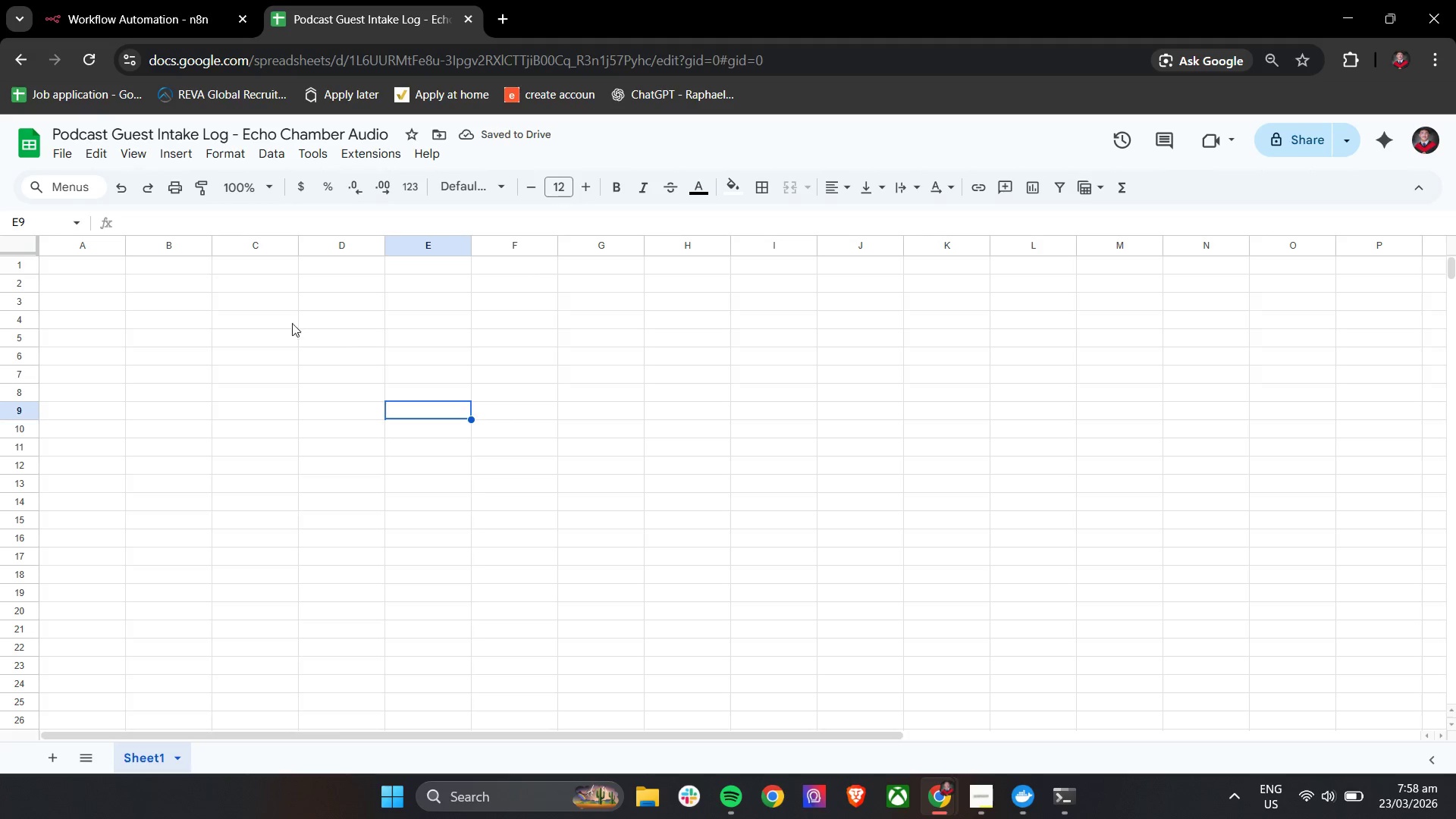 
left_click([56, 262])
 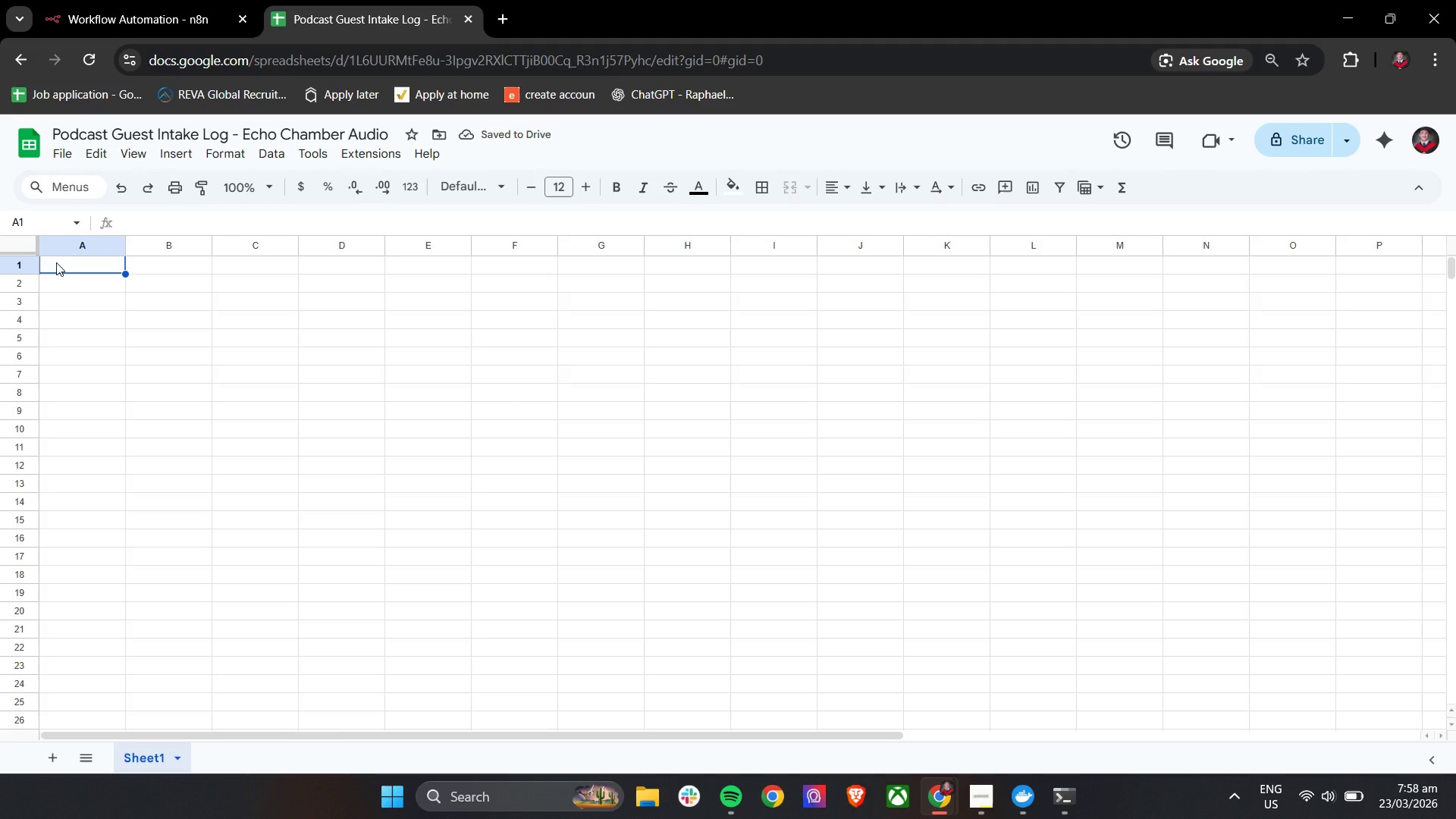 
type(TIm)
key(Backspace)
key(Backspace)
type(imestamp)
key(Tab)
type(Guest)
key(Backspace)
key(Backspace)
key(Backspace)
key(Backspace)
key(Backspace)
type(guest_nameguest_email)
key(Tab)
type(topic_summary )
key(Tab)
type(A)
key(Backspace)
type(audience_size)
key(Tab)
type(priority_statue)
key(Backspace)
type(s)
 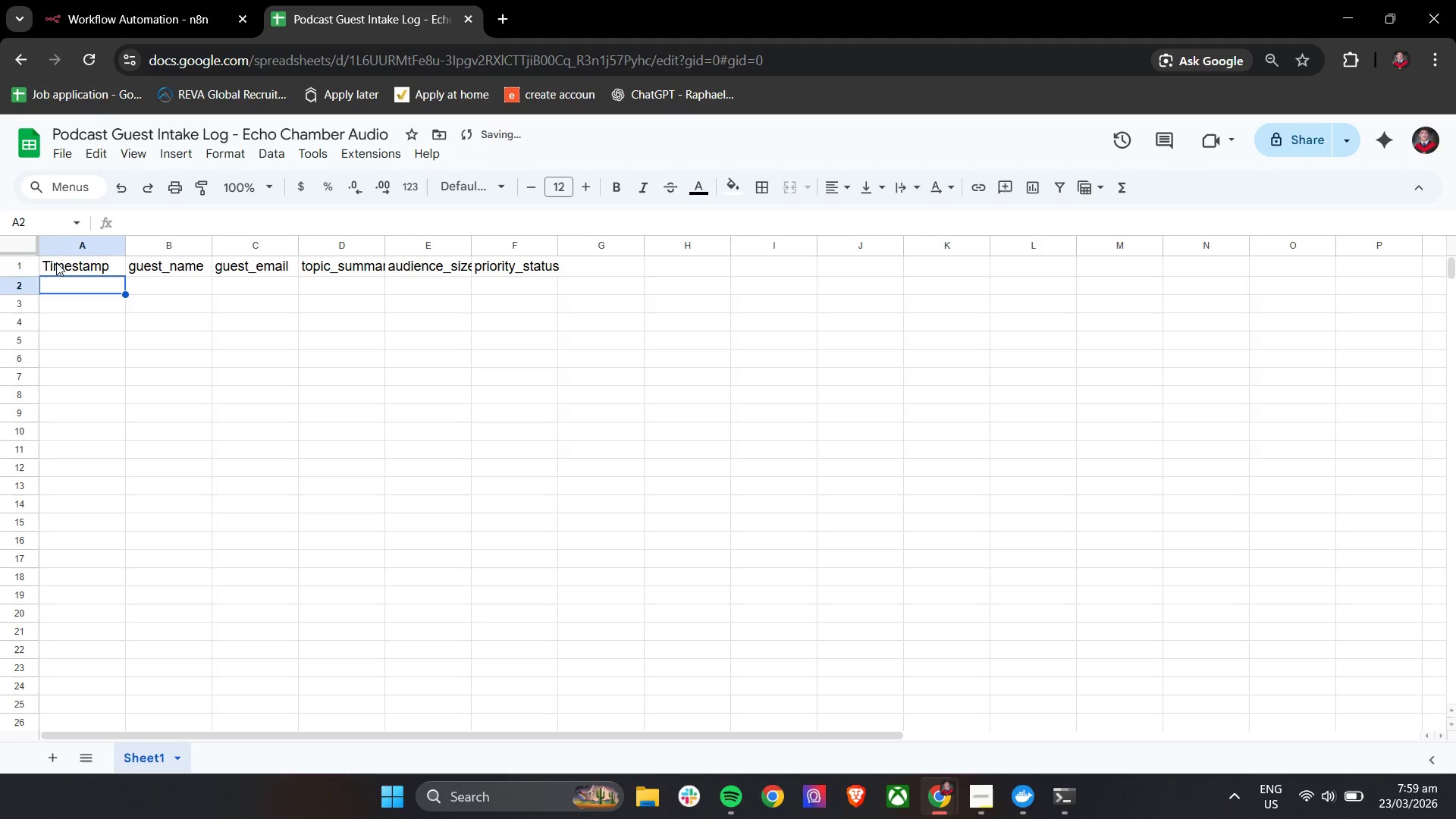 
 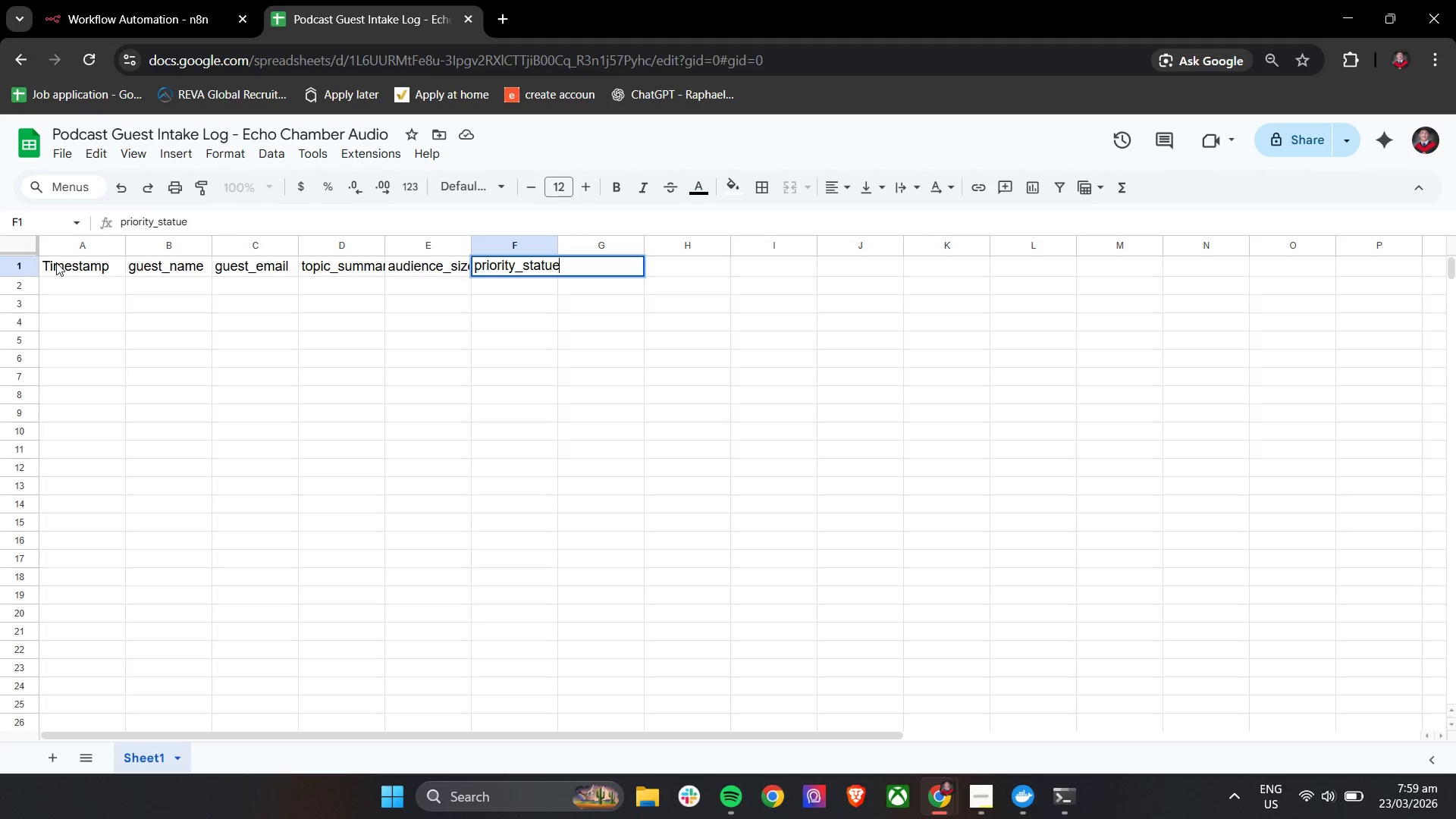 
key(Enter)
 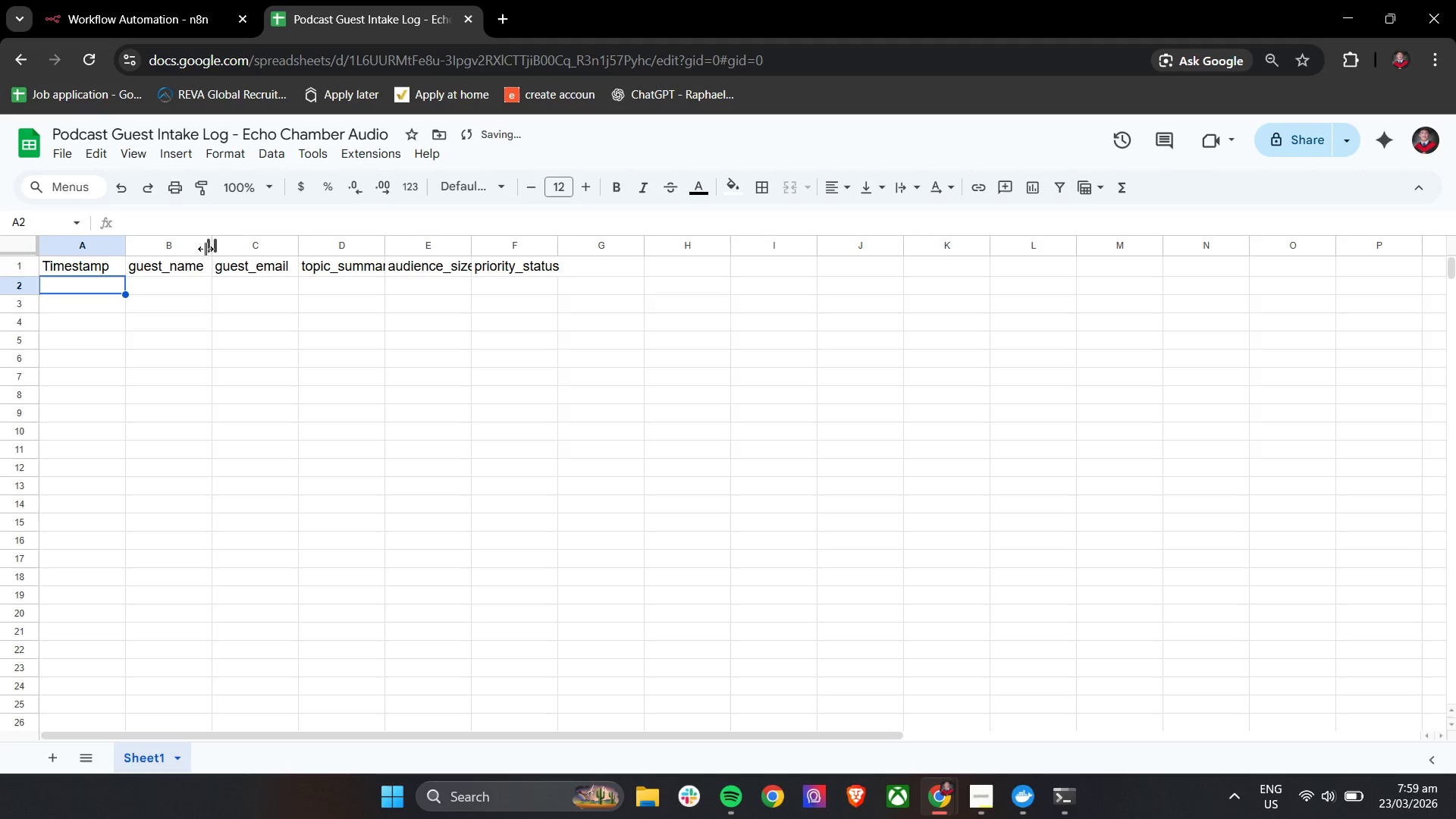 
left_click_drag(start_coordinate=[212, 249], to_coordinate=[246, 249])
 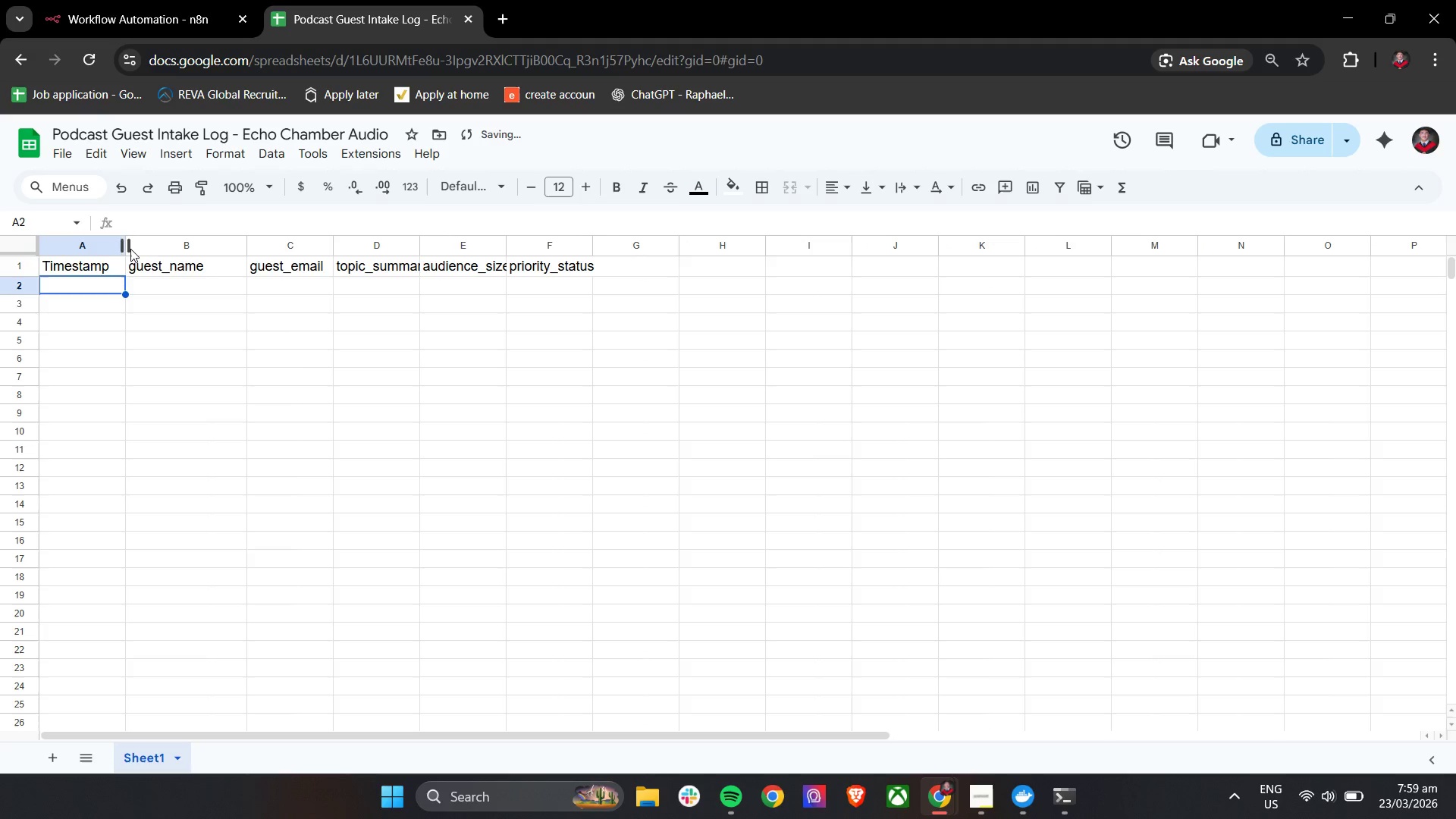 
left_click_drag(start_coordinate=[130, 249], to_coordinate=[136, 249])
 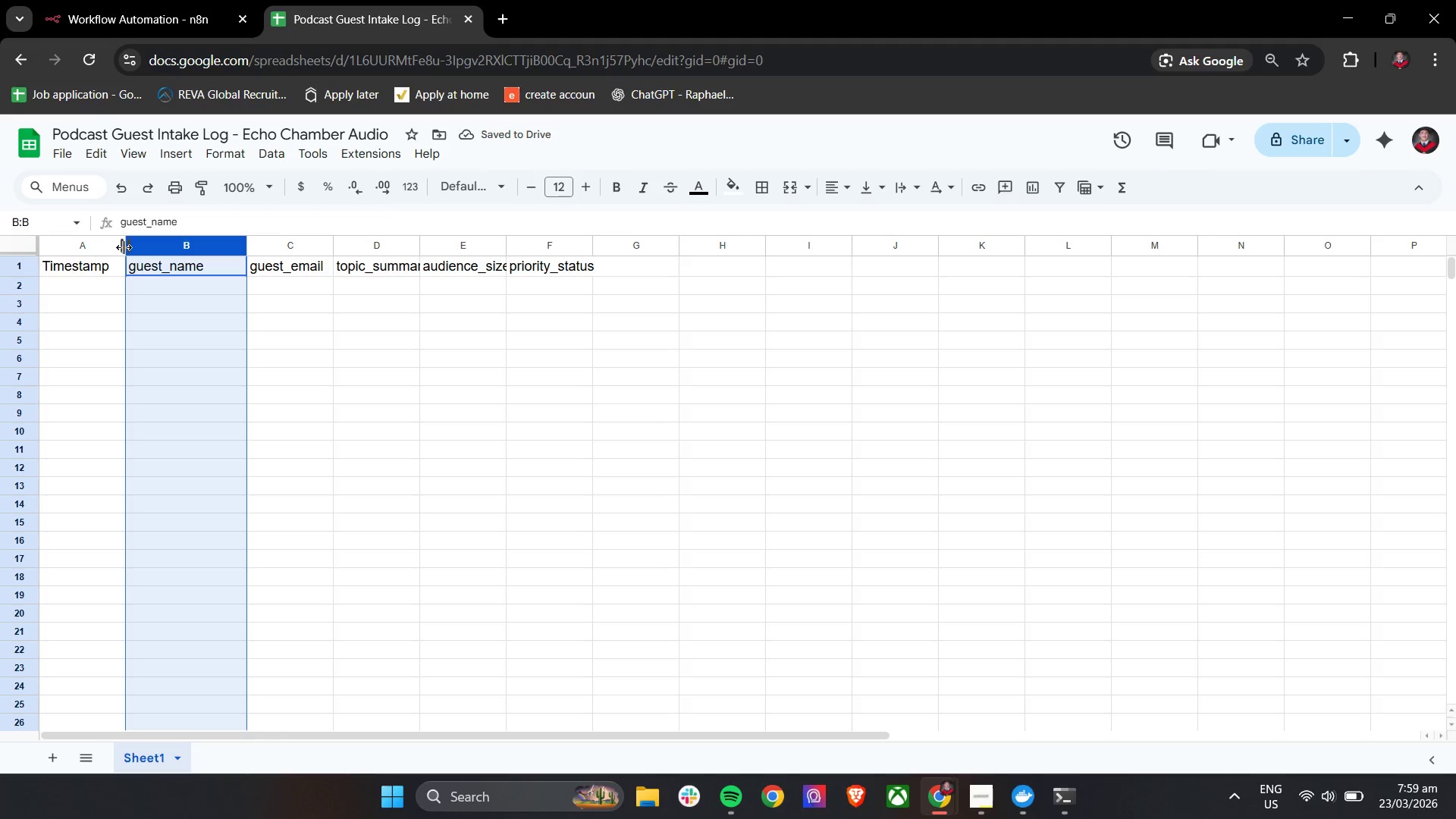 
left_click_drag(start_coordinate=[124, 247], to_coordinate=[129, 249])
 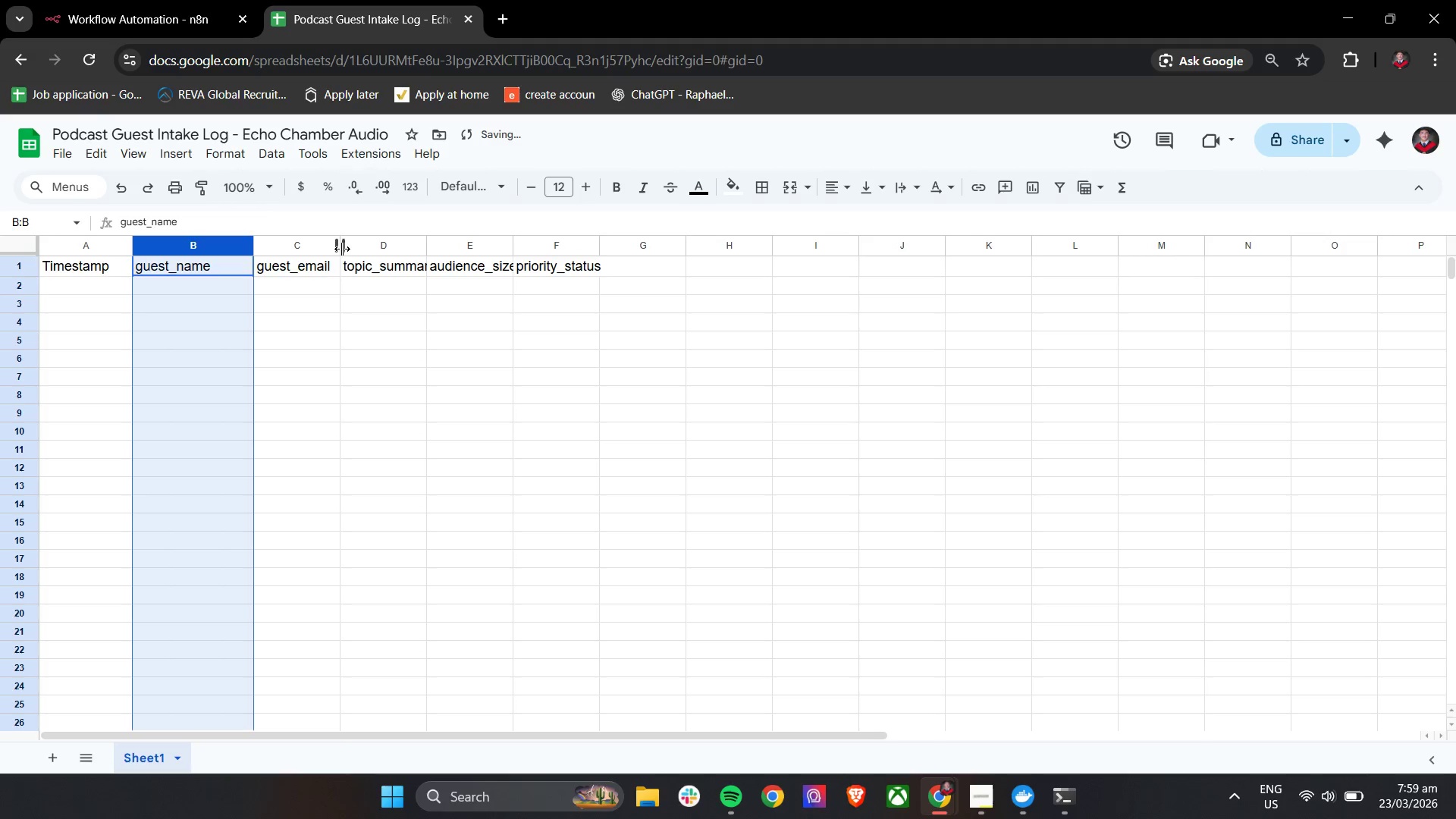 
left_click_drag(start_coordinate=[342, 248], to_coordinate=[360, 248])
 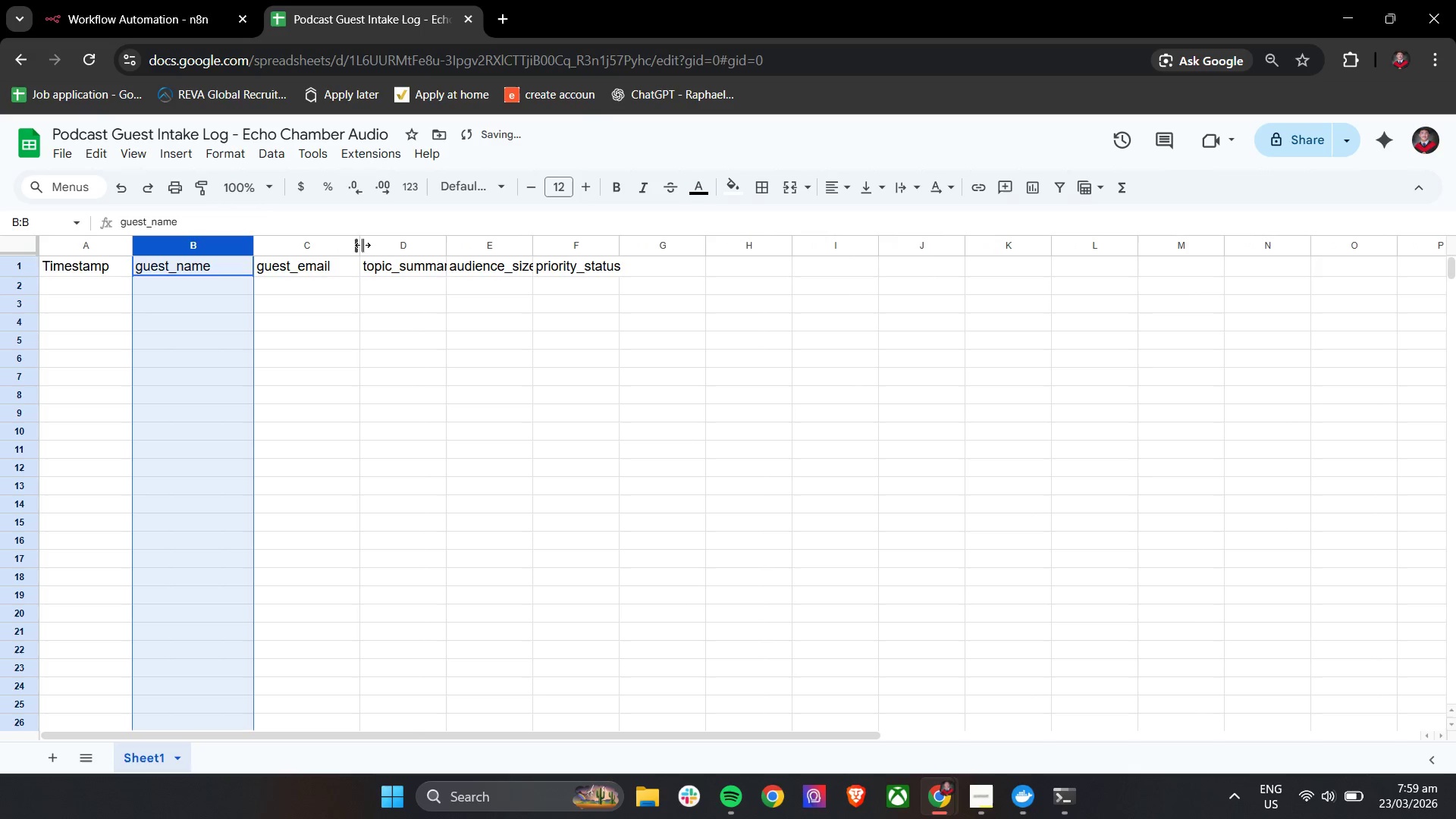 
left_click_drag(start_coordinate=[361, 245], to_coordinate=[401, 245])
 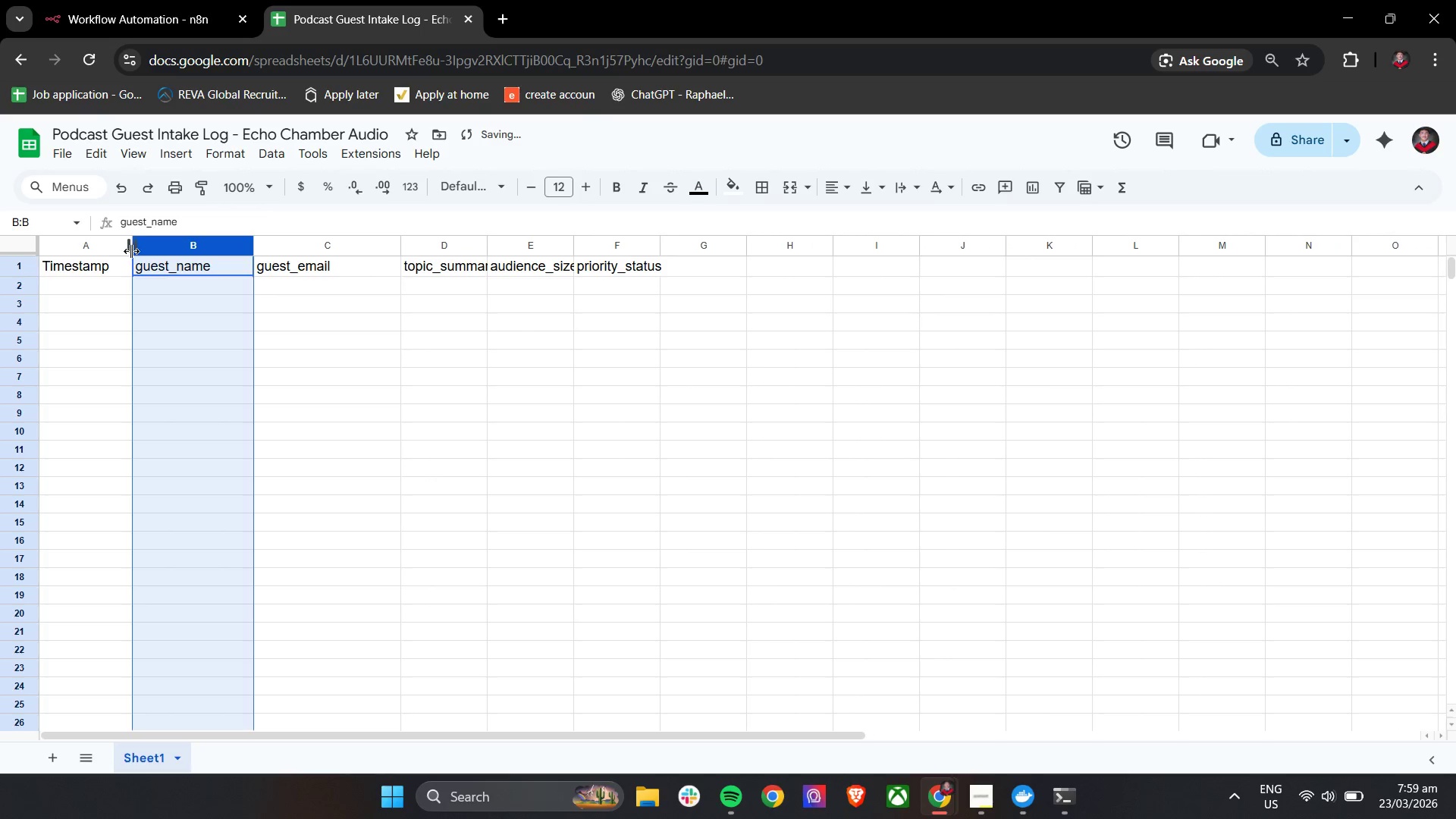 
left_click_drag(start_coordinate=[134, 246], to_coordinate=[149, 246])
 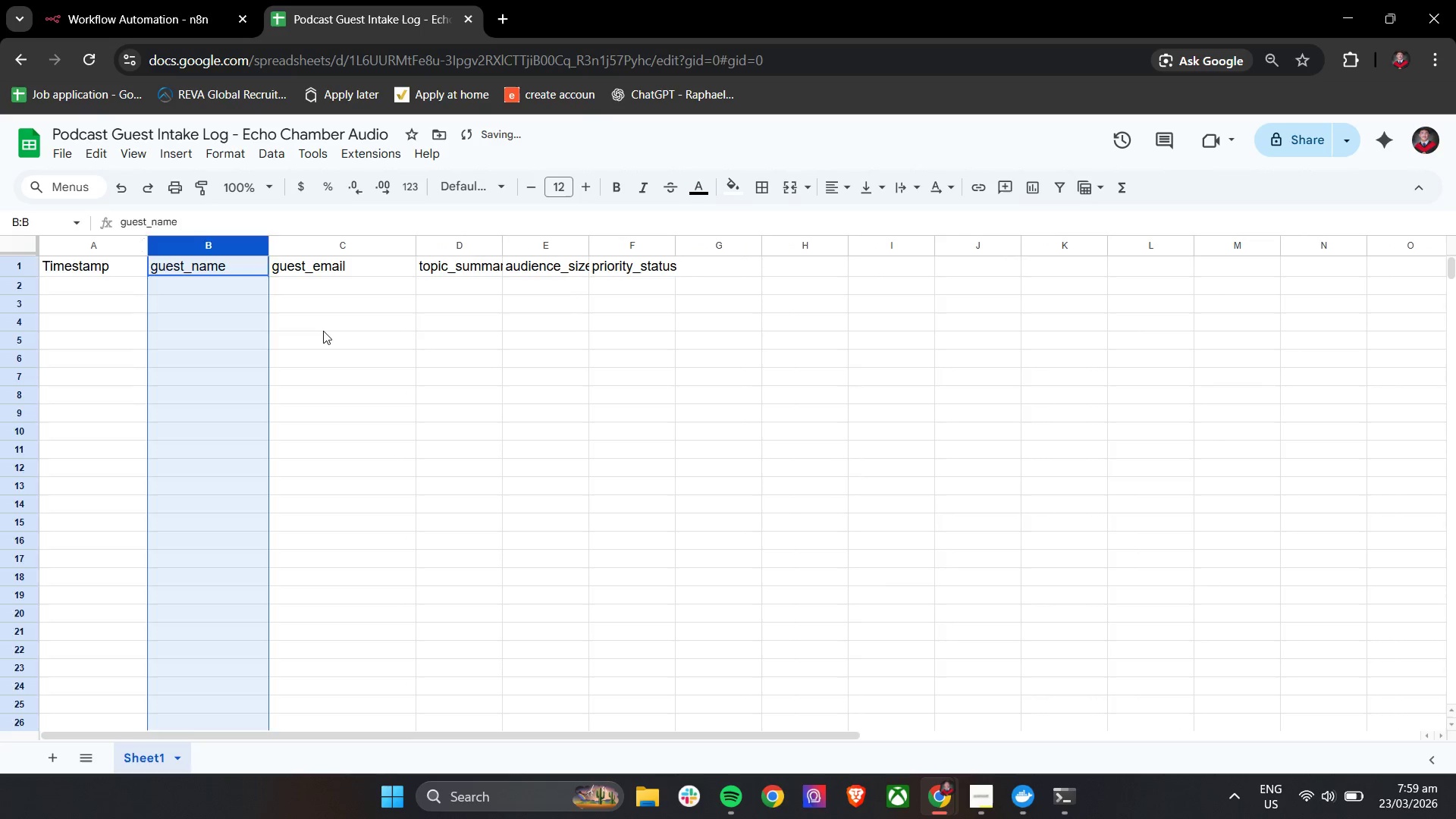 
left_click([323, 331])
 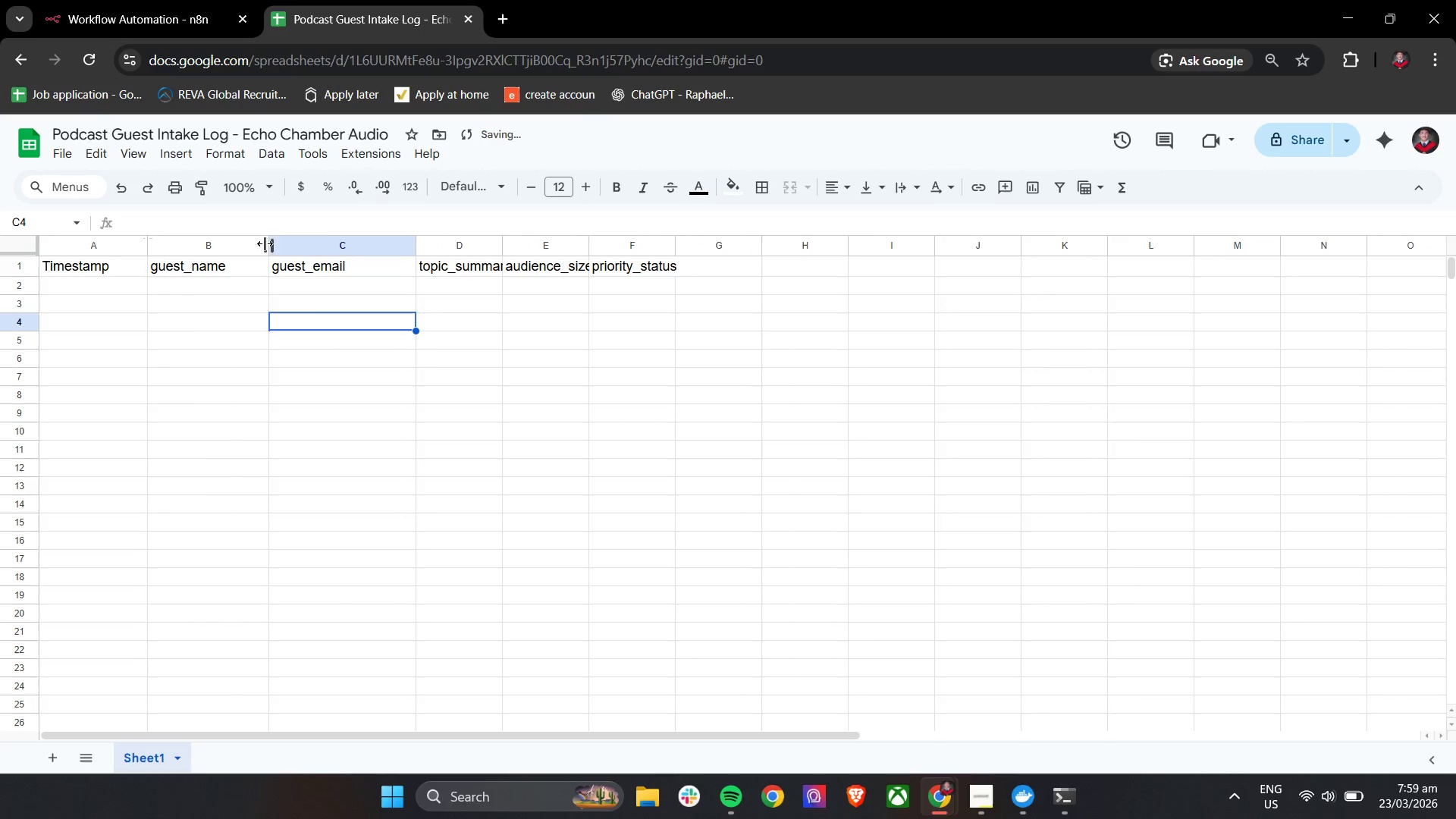 
left_click_drag(start_coordinate=[269, 244], to_coordinate=[274, 246])
 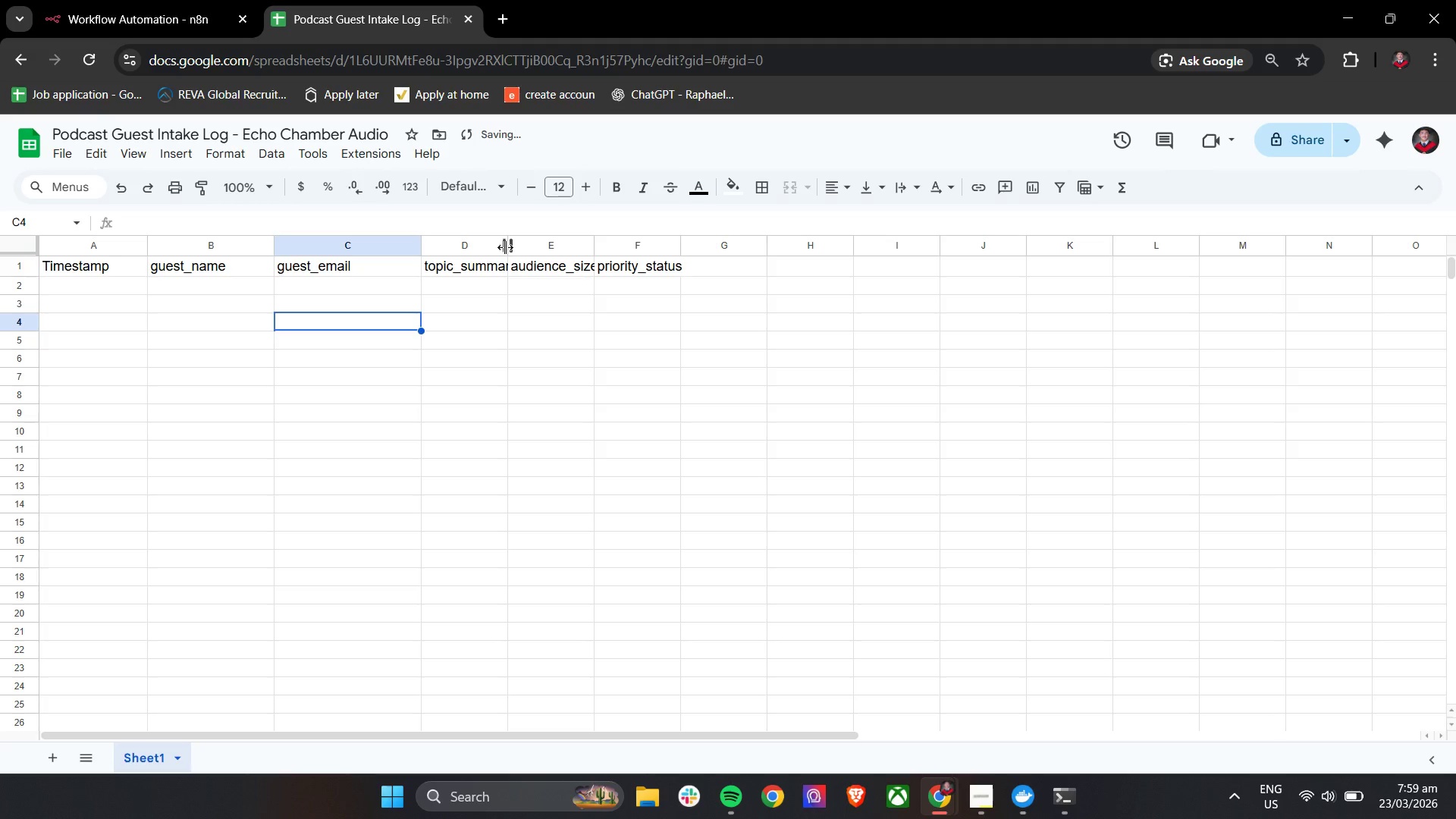 
left_click_drag(start_coordinate=[506, 247], to_coordinate=[585, 250])
 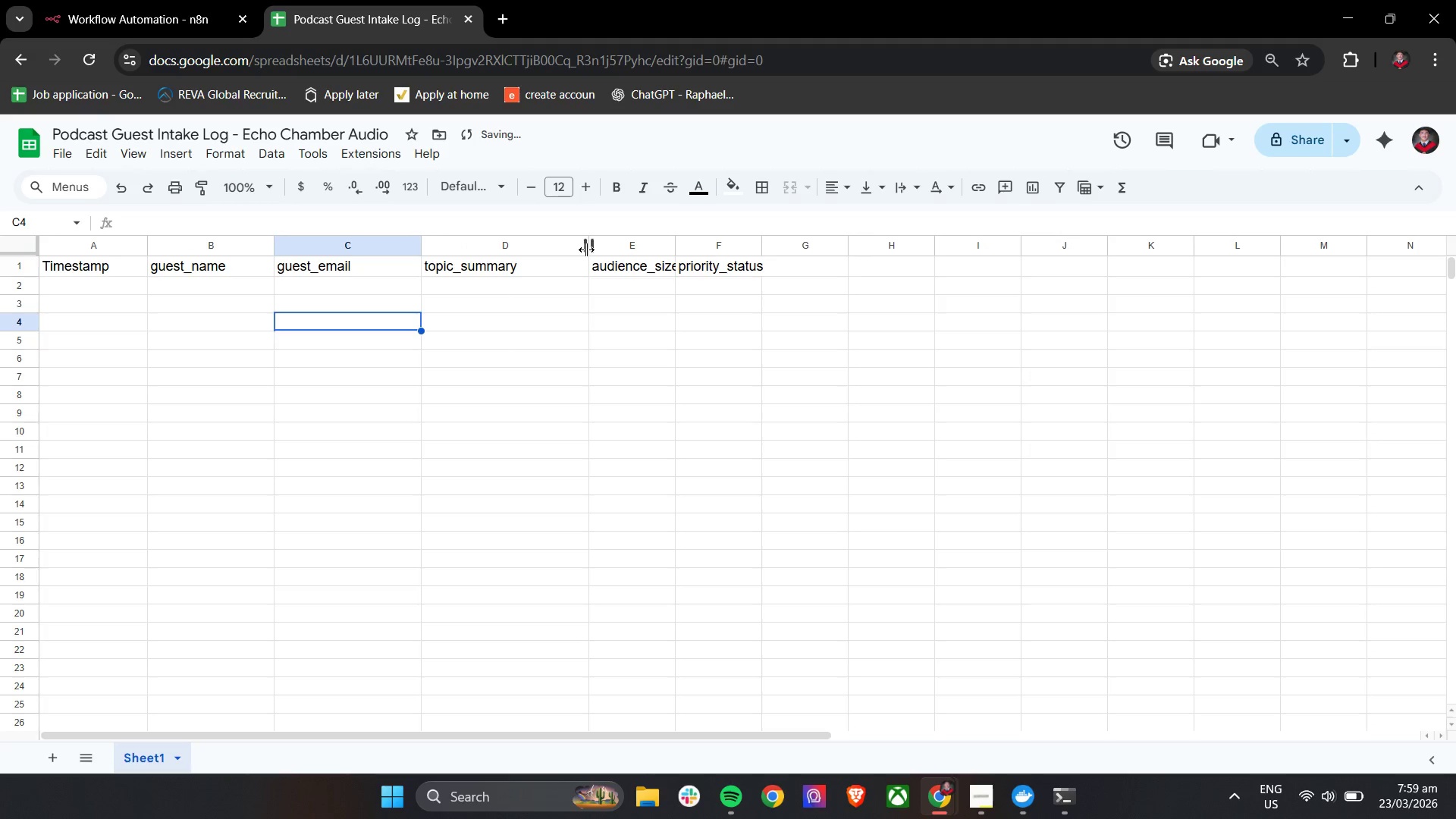 
left_click_drag(start_coordinate=[586, 249], to_coordinate=[591, 249])
 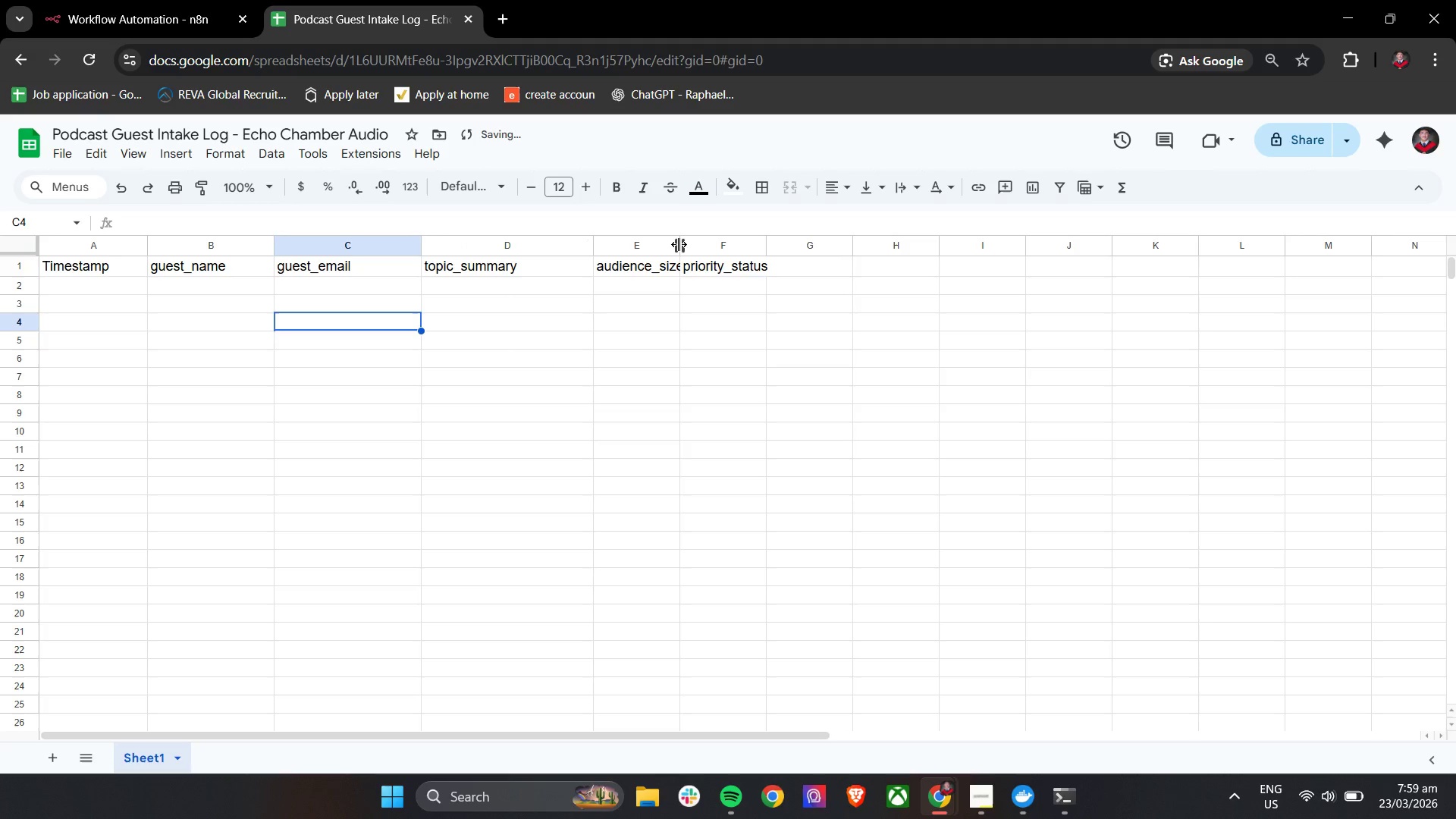 
left_click_drag(start_coordinate=[679, 244], to_coordinate=[730, 247])
 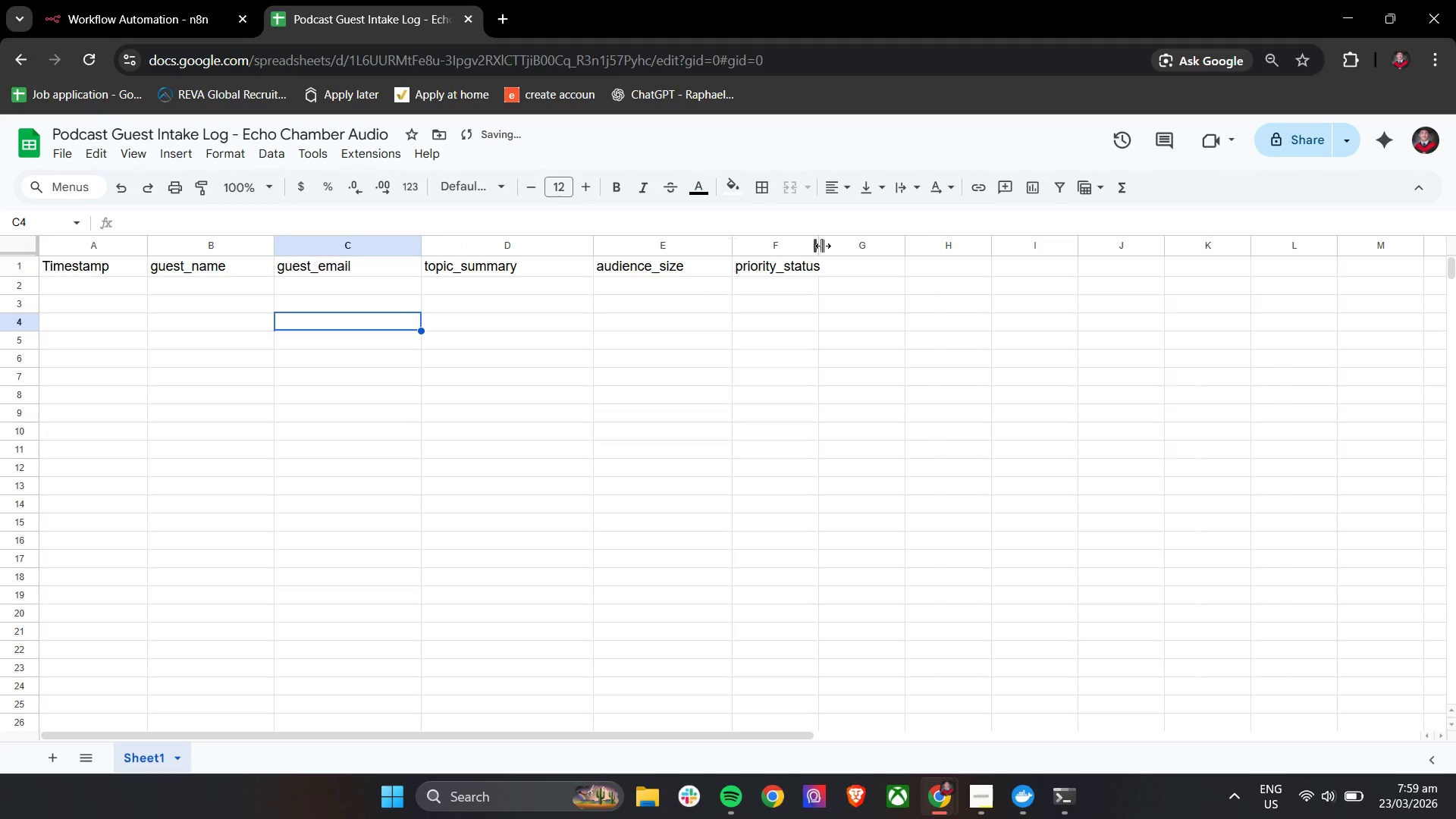 
left_click_drag(start_coordinate=[827, 246], to_coordinate=[850, 247])
 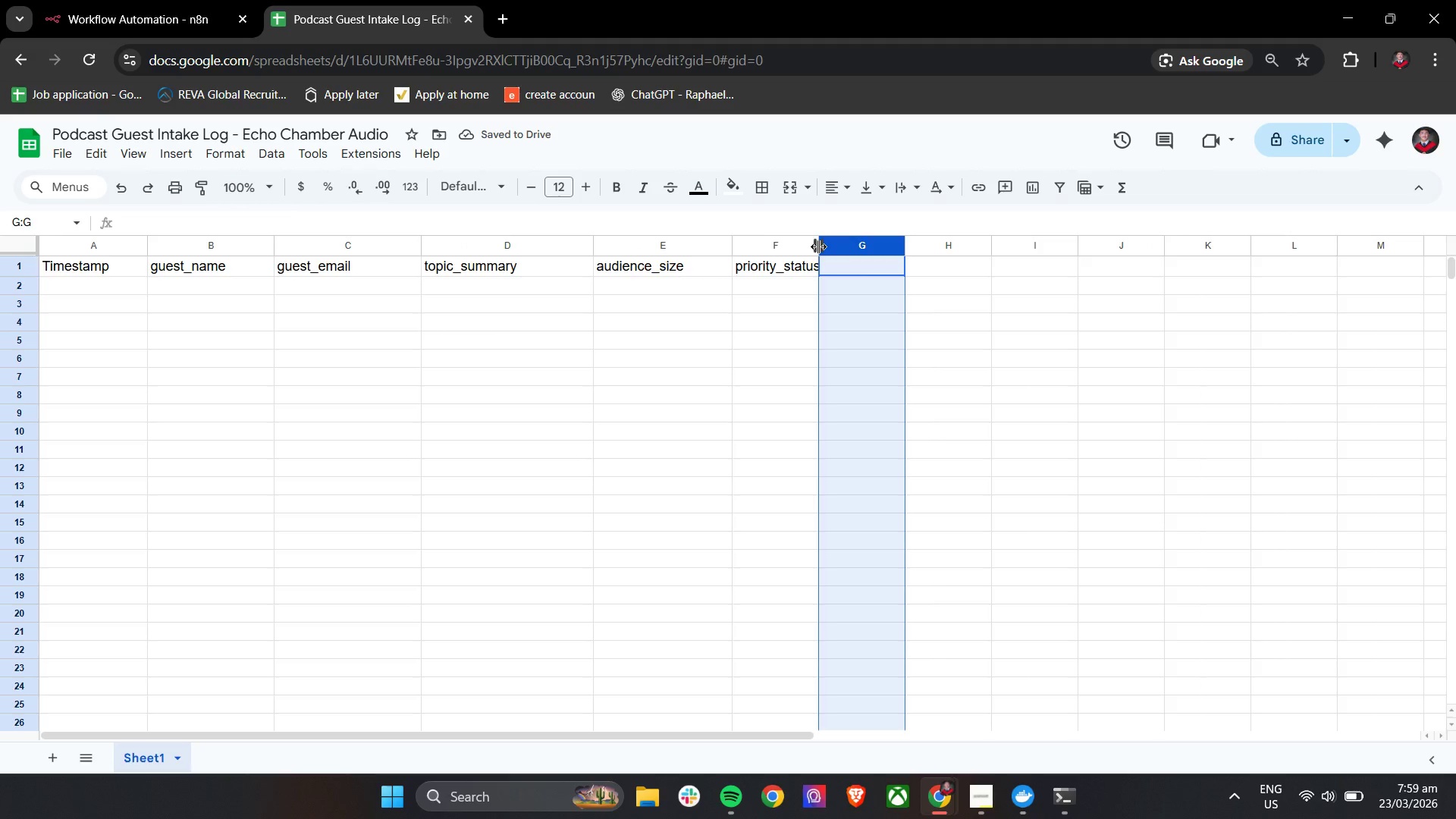 
left_click_drag(start_coordinate=[818, 246], to_coordinate=[877, 249])
 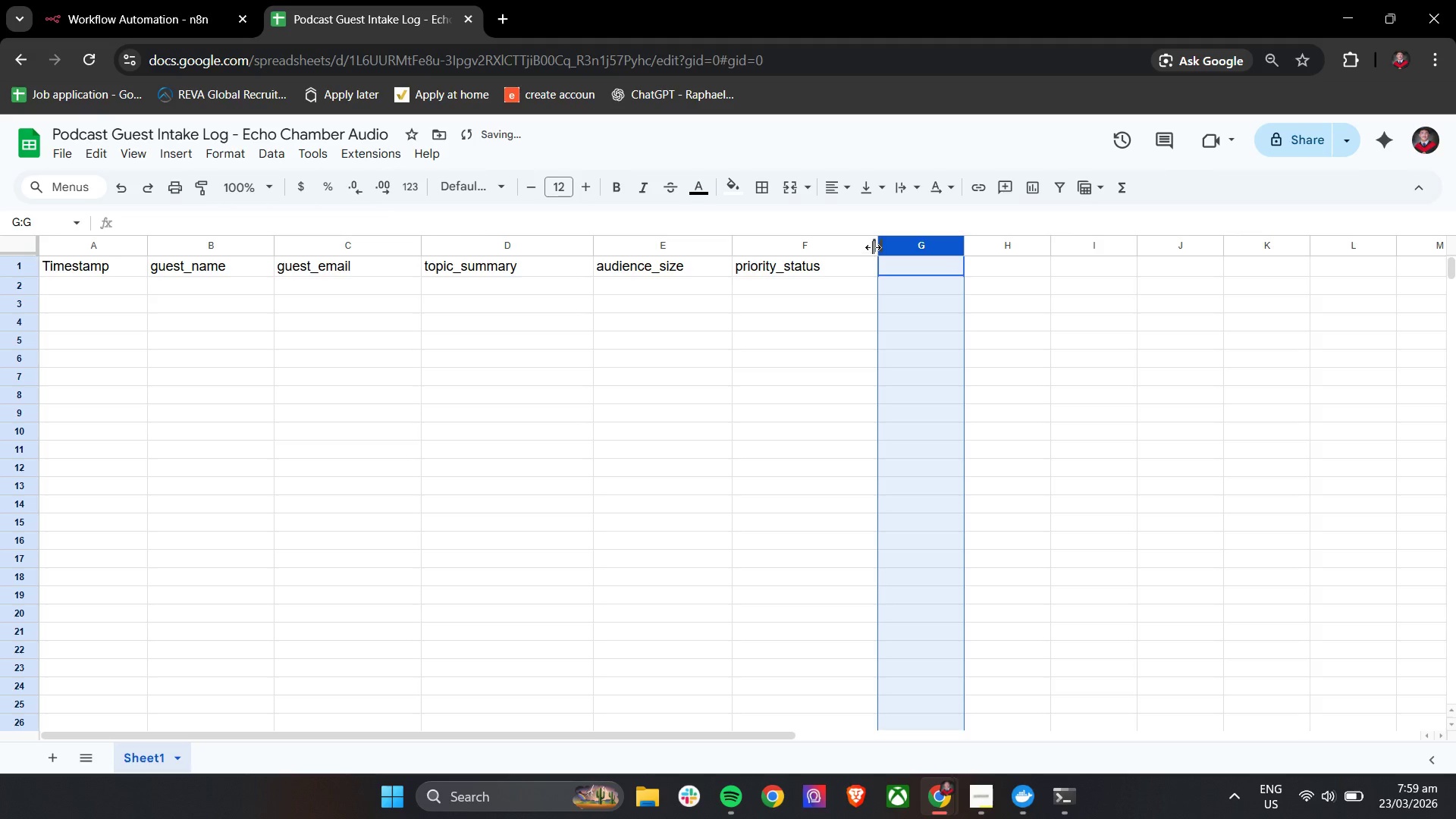 
left_click_drag(start_coordinate=[873, 247], to_coordinate=[879, 246])
 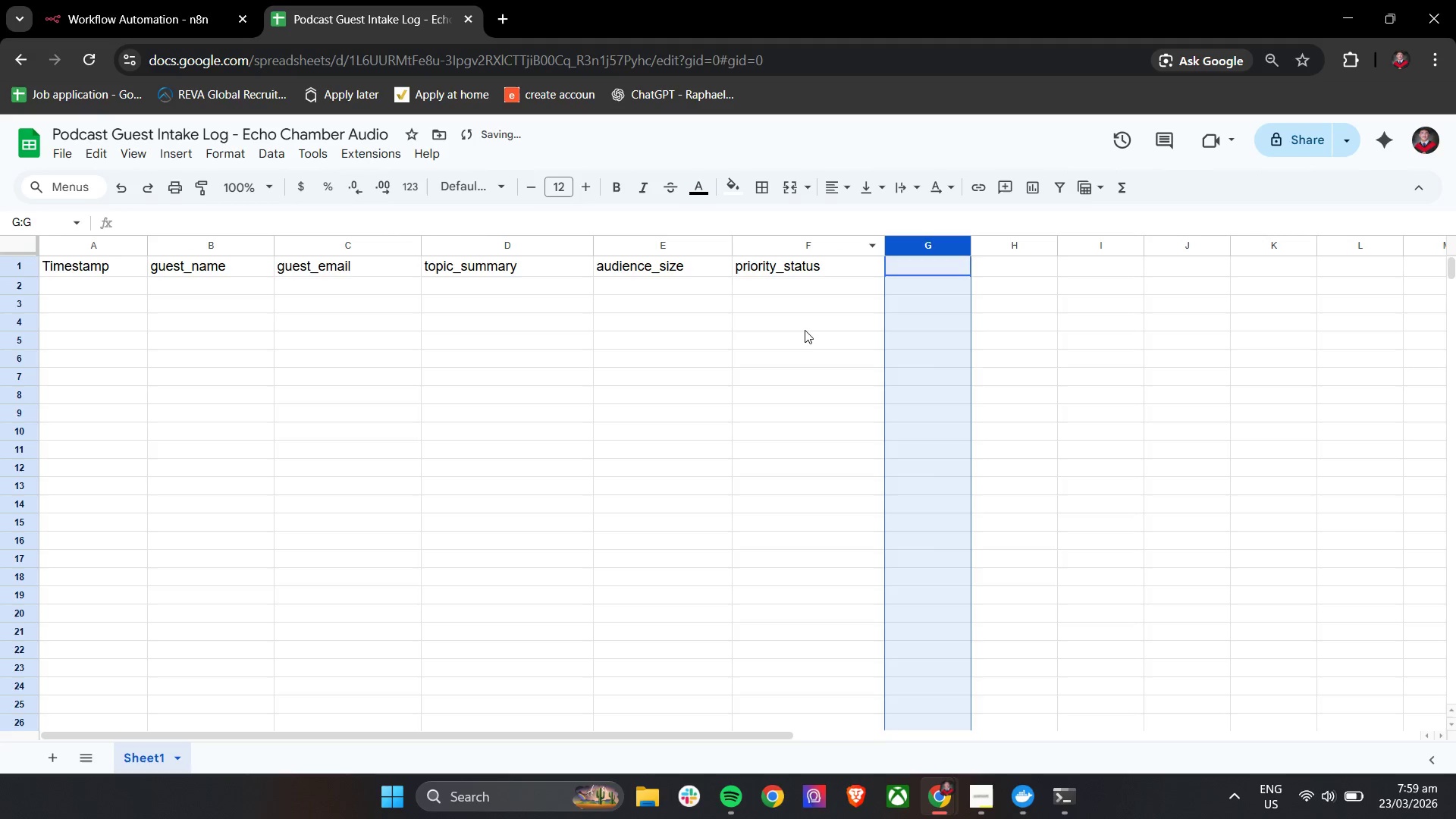 
left_click([802, 331])
 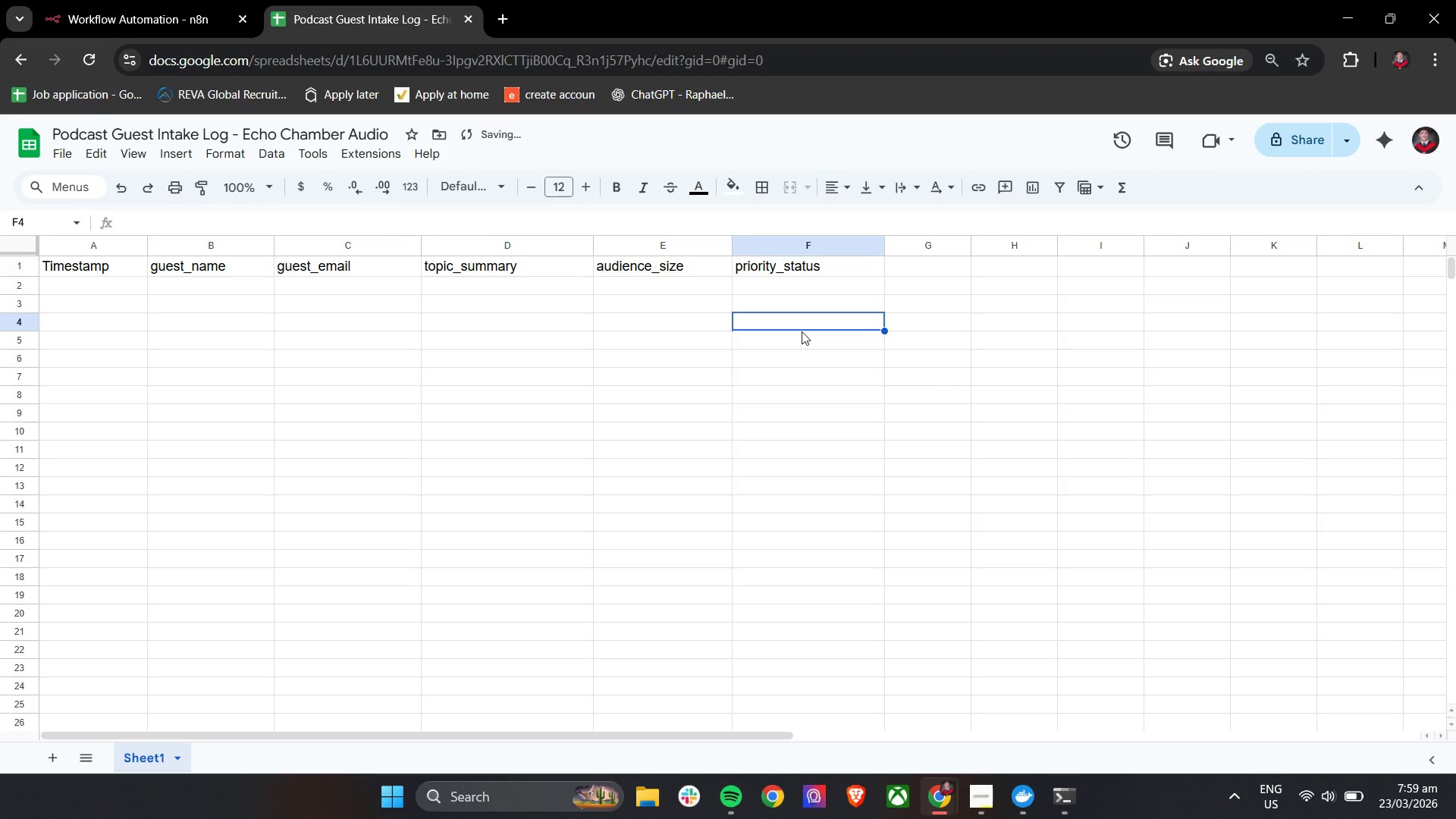 
key(Control+A)
 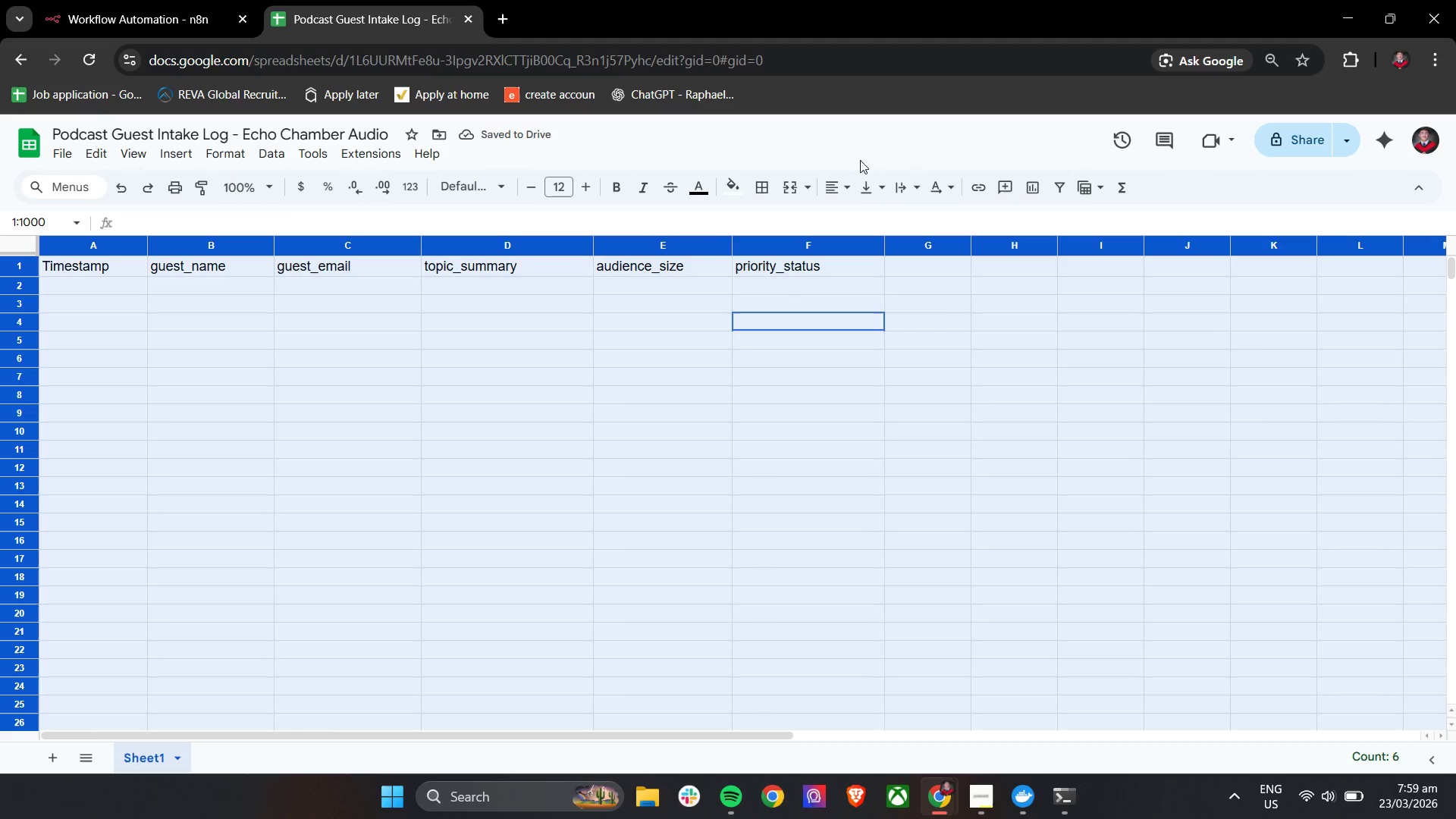 
left_click_drag(start_coordinate=[855, 178], to_coordinate=[848, 179])
 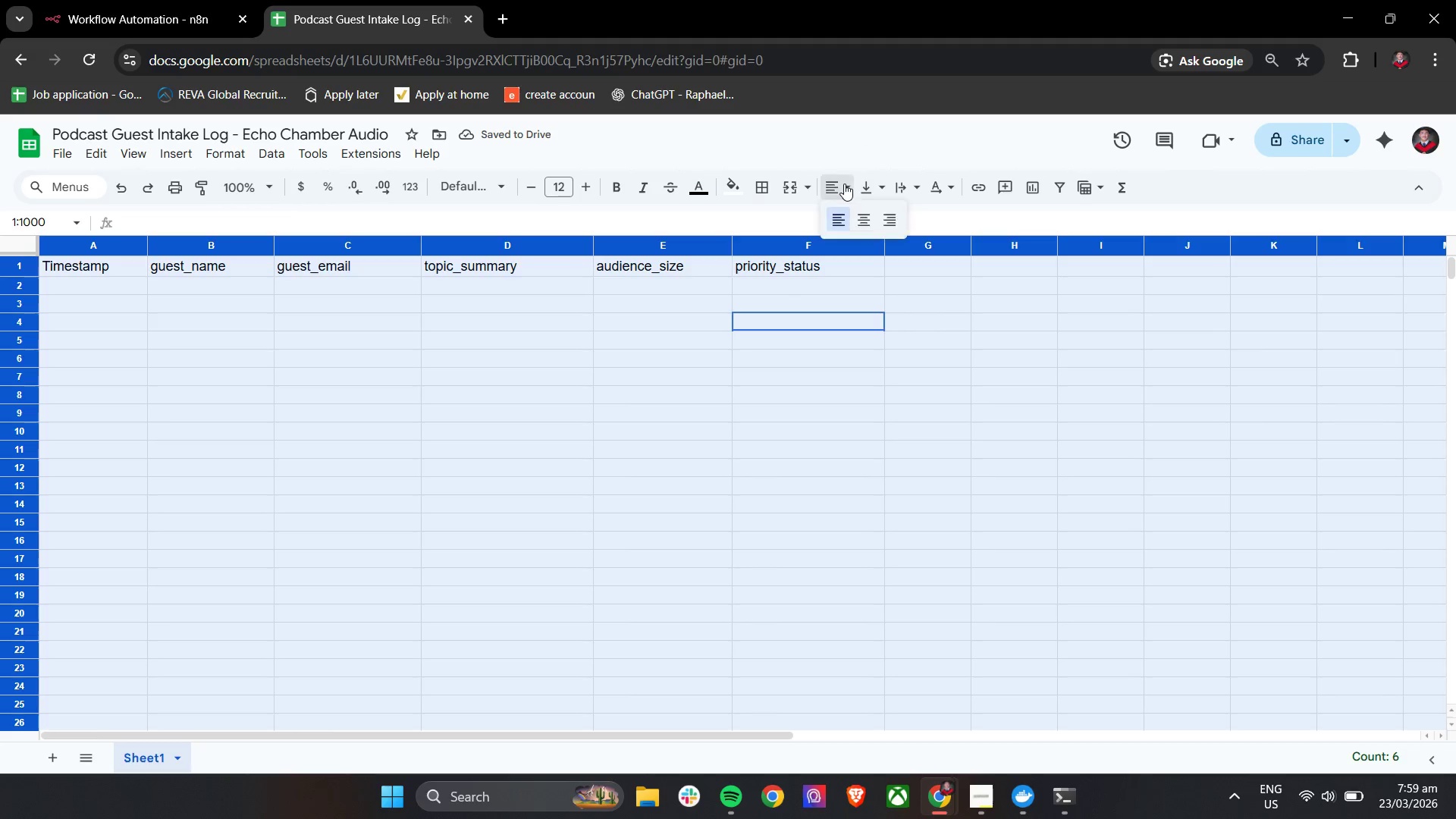 
double_click([844, 184])
 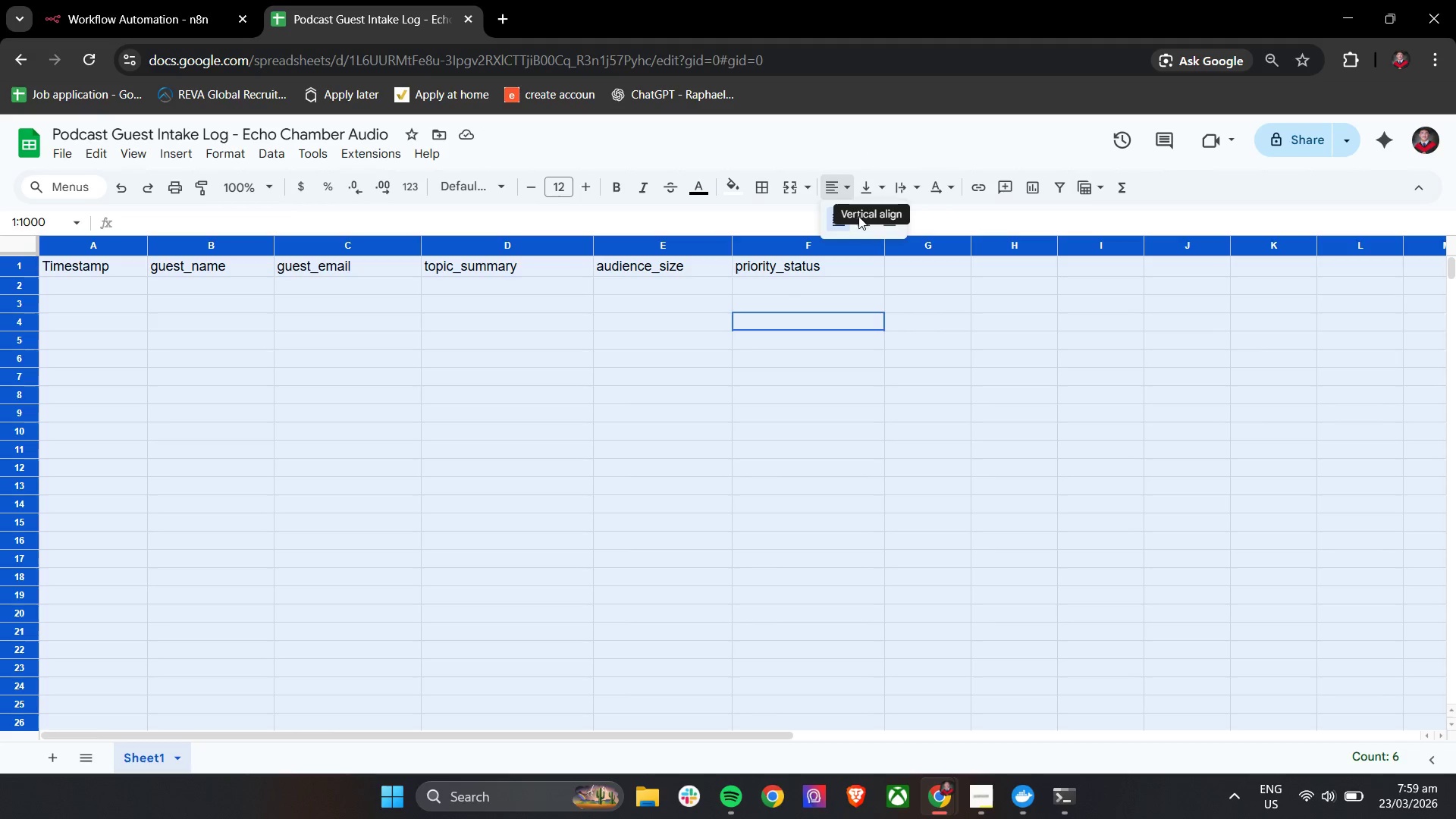 
left_click([838, 230])
 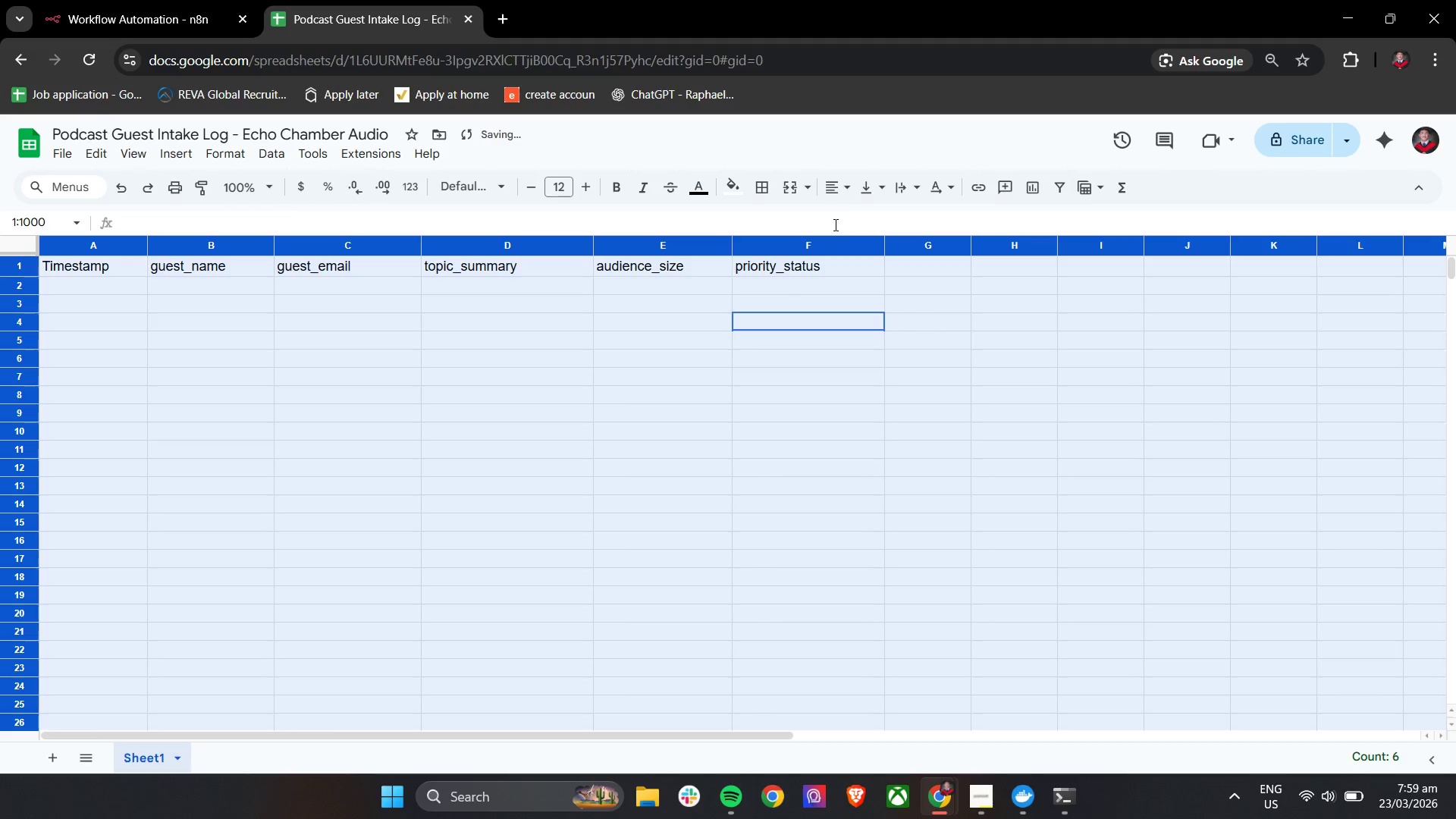 
left_click([842, 193])
 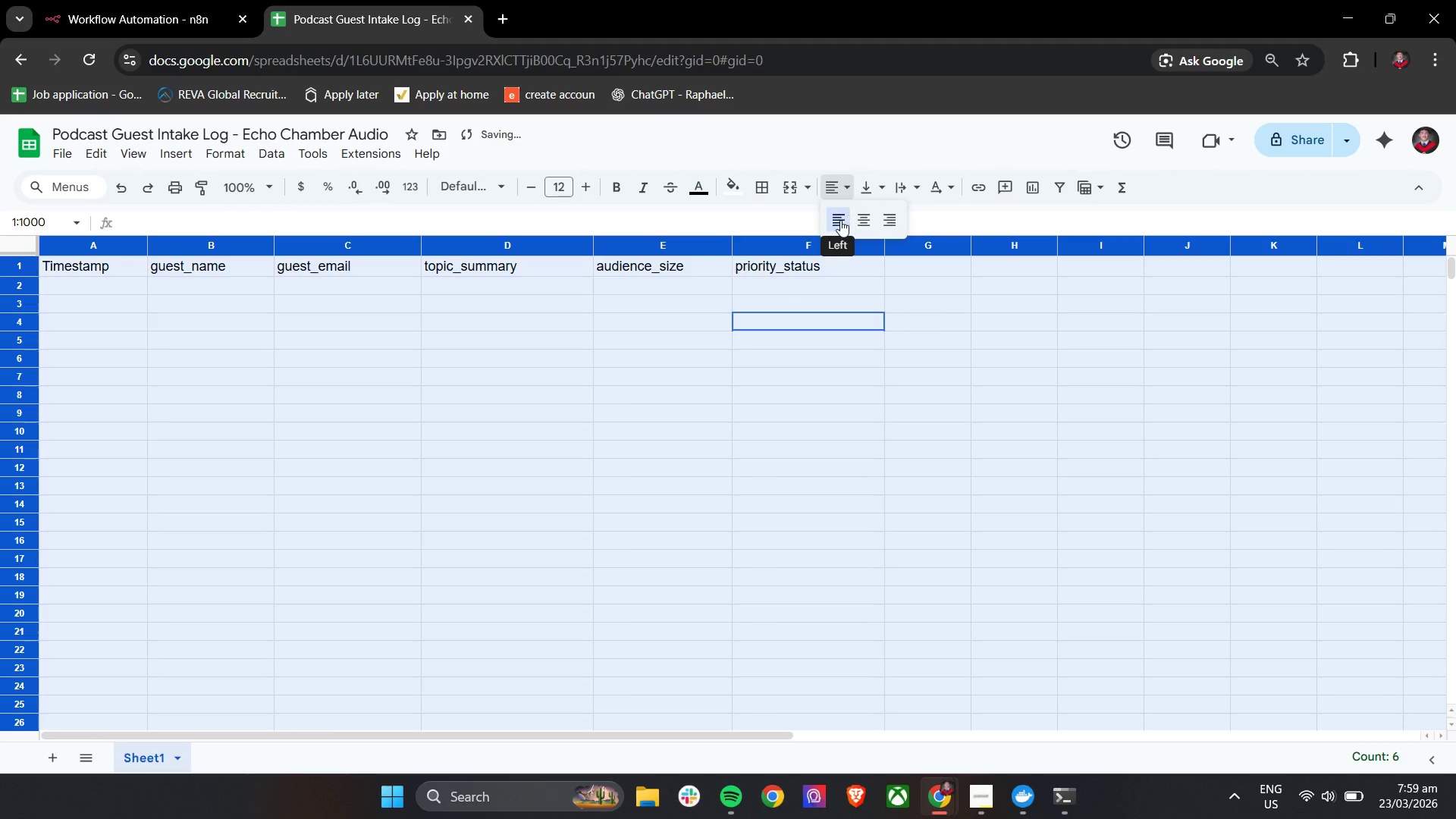 
left_click([840, 220])
 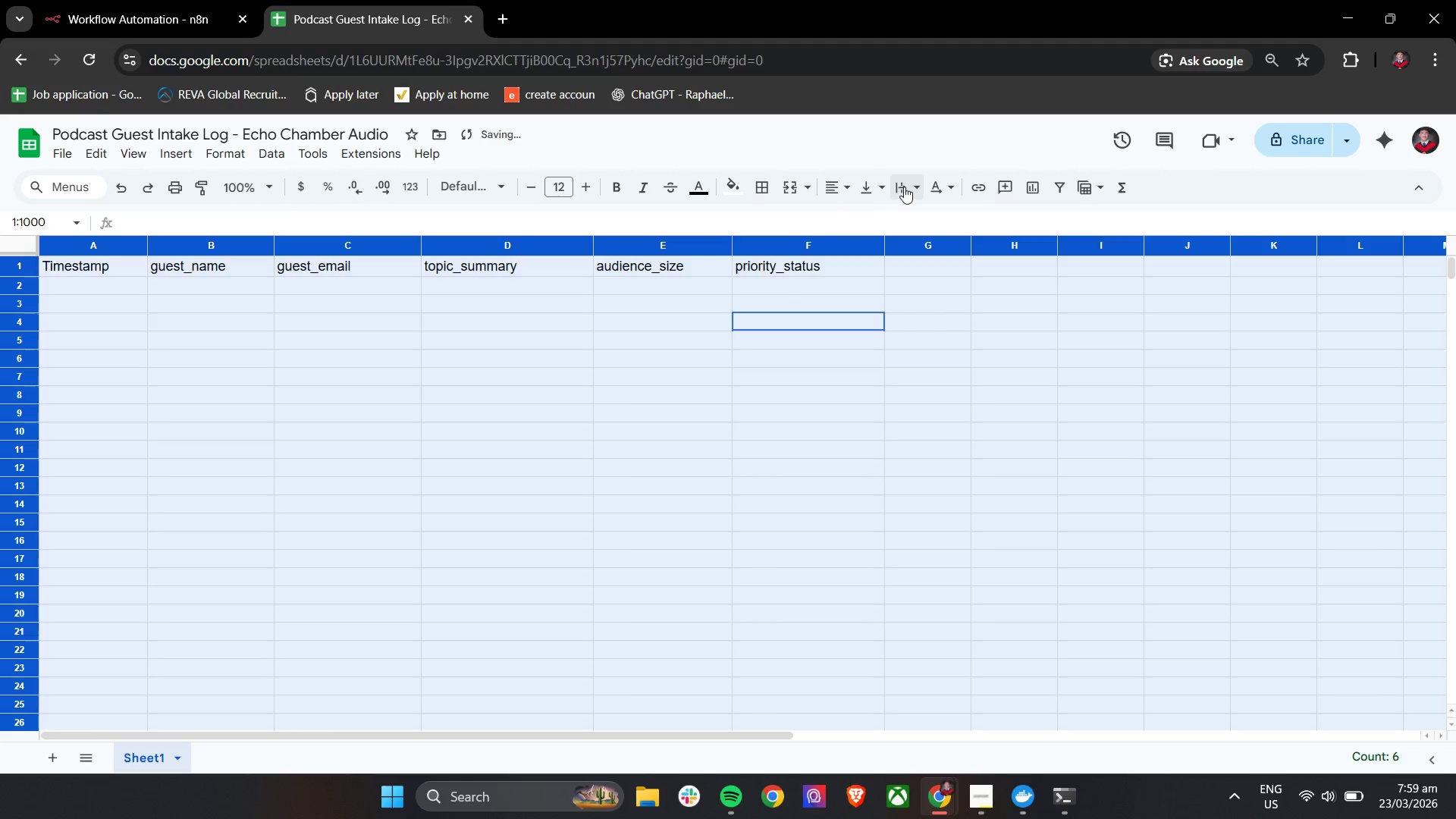 
left_click([904, 187])
 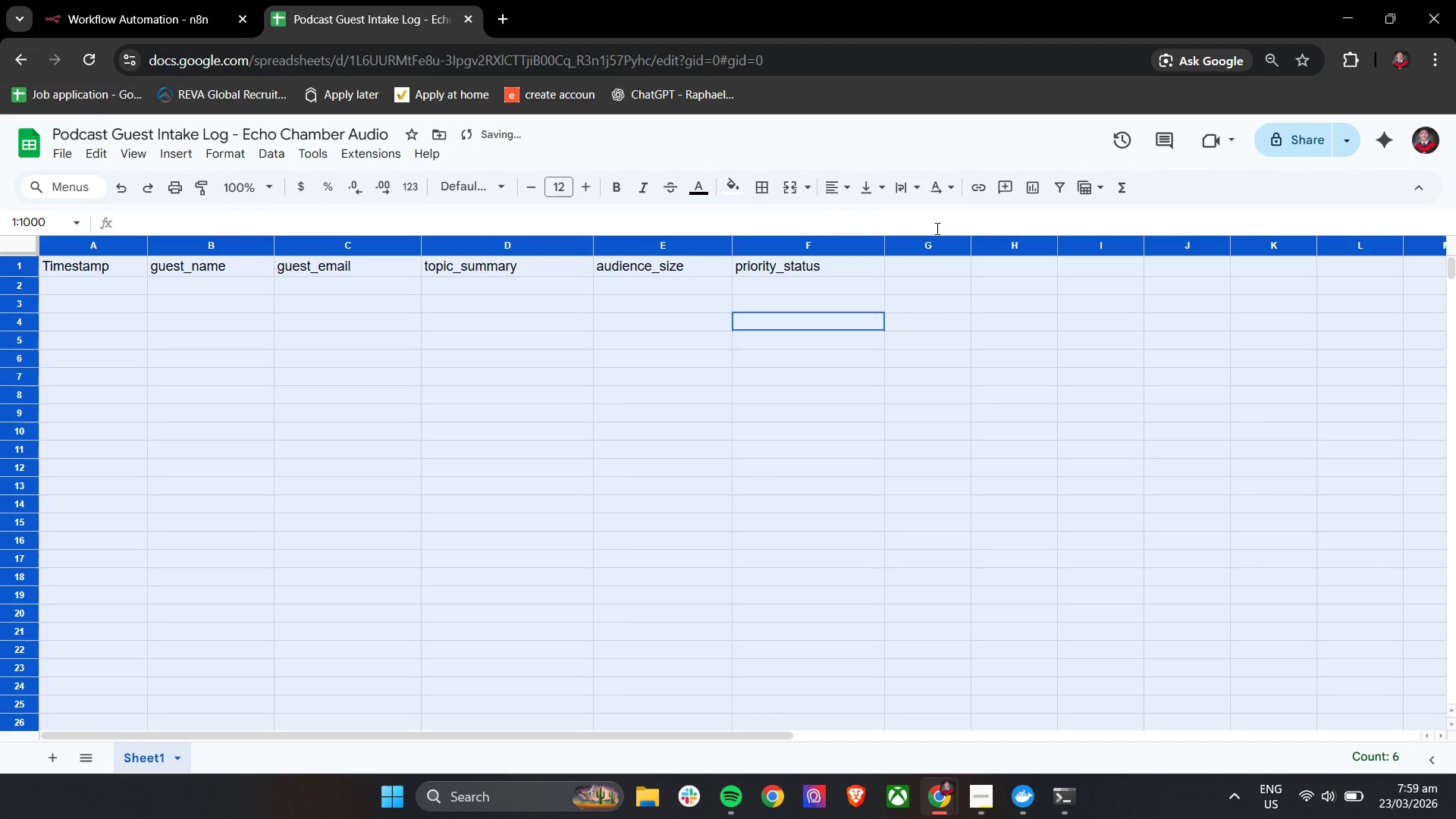 
double_click([933, 315])
 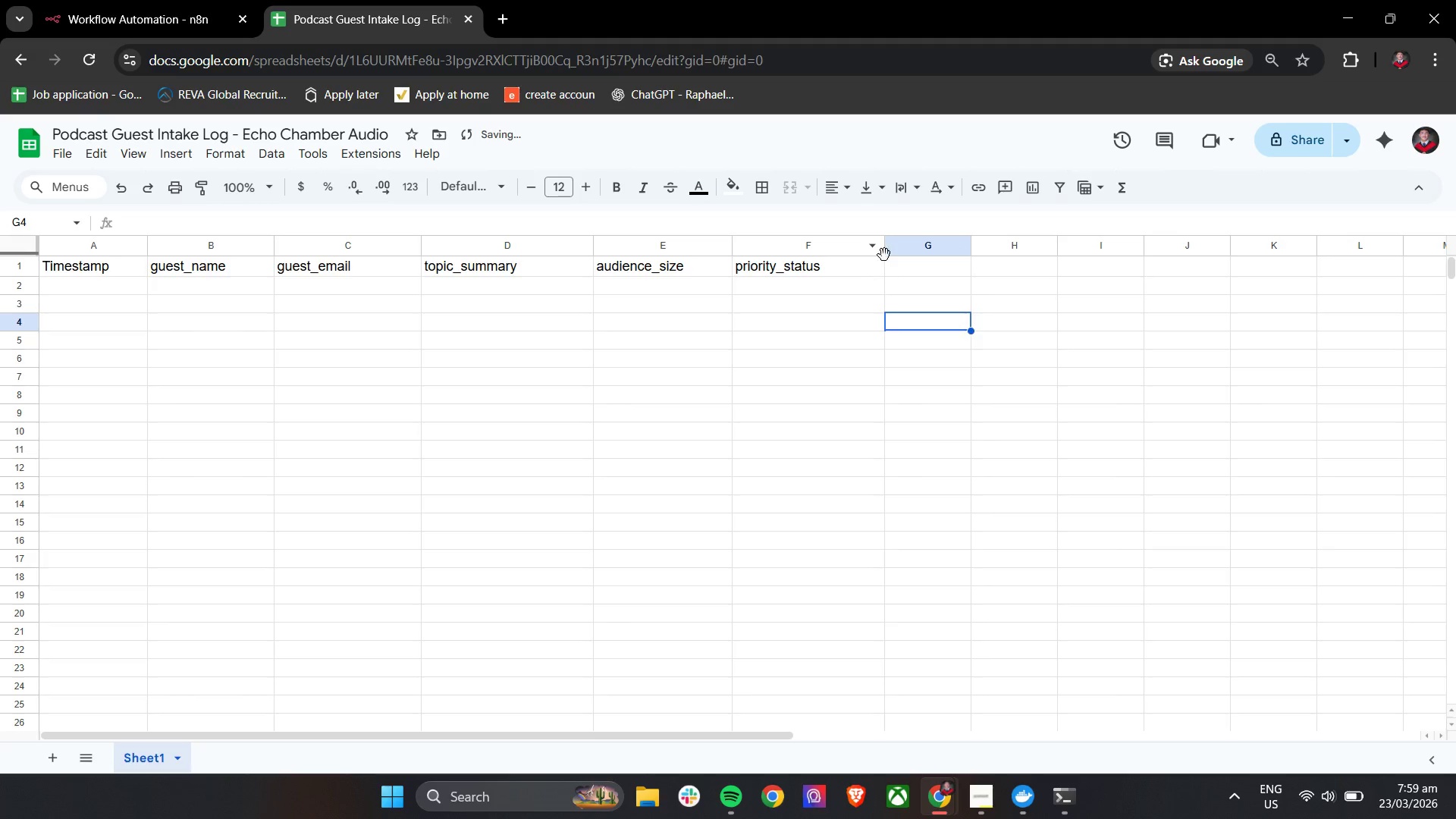 
left_click_drag(start_coordinate=[886, 249], to_coordinate=[899, 249])
 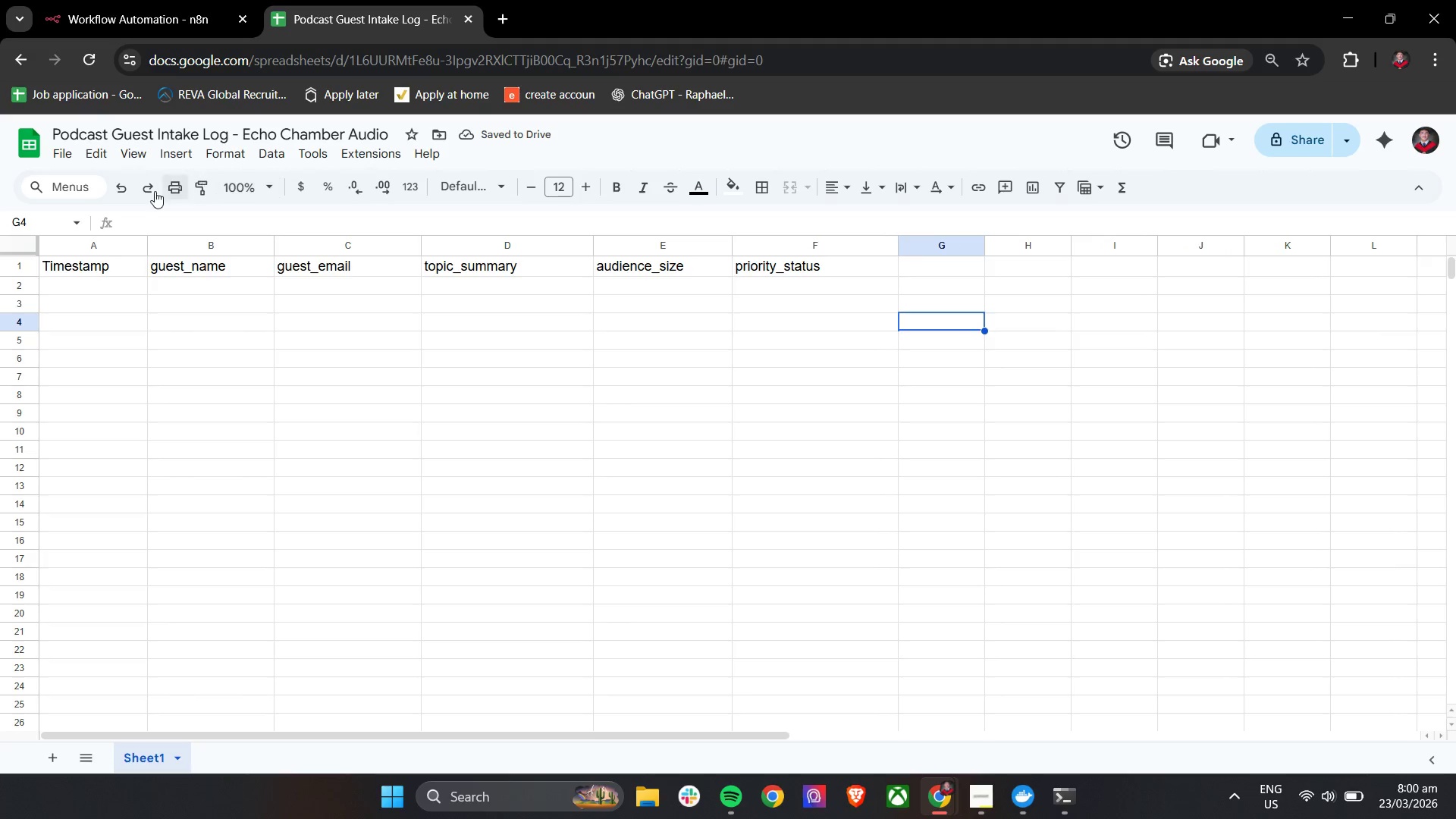 
left_click([144, 153])
 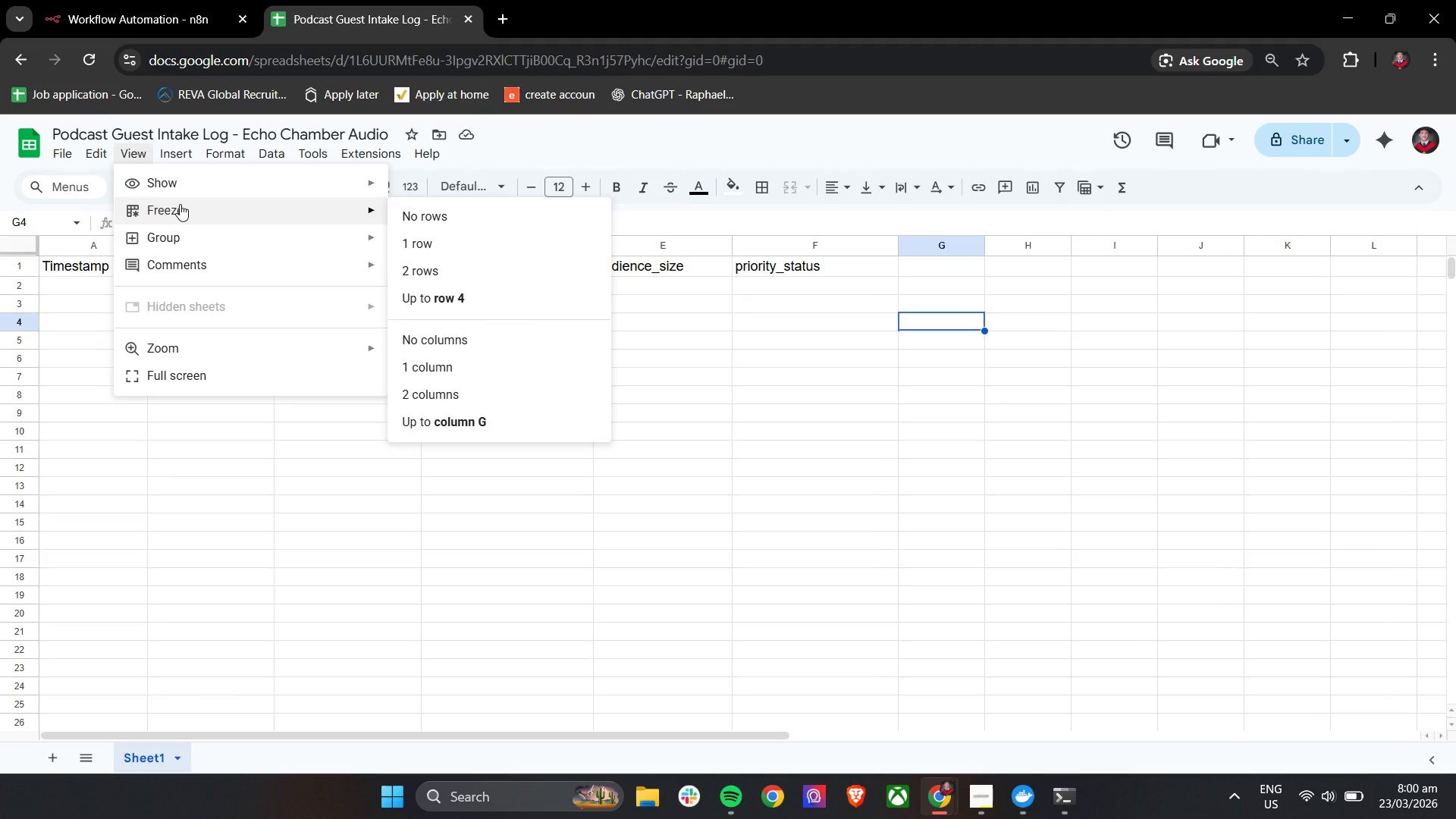 
left_click([180, 204])
 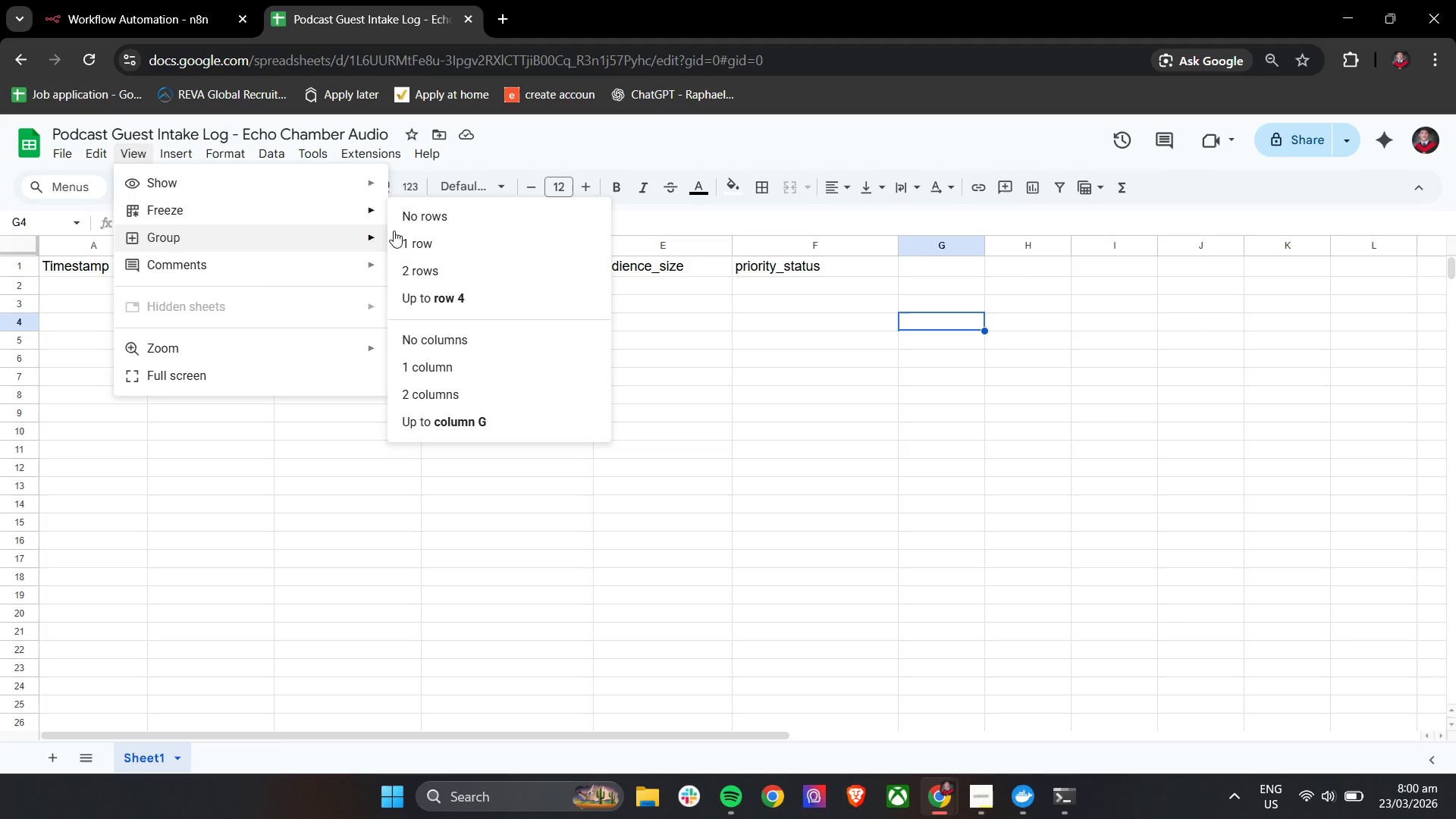 
left_click([461, 243])
 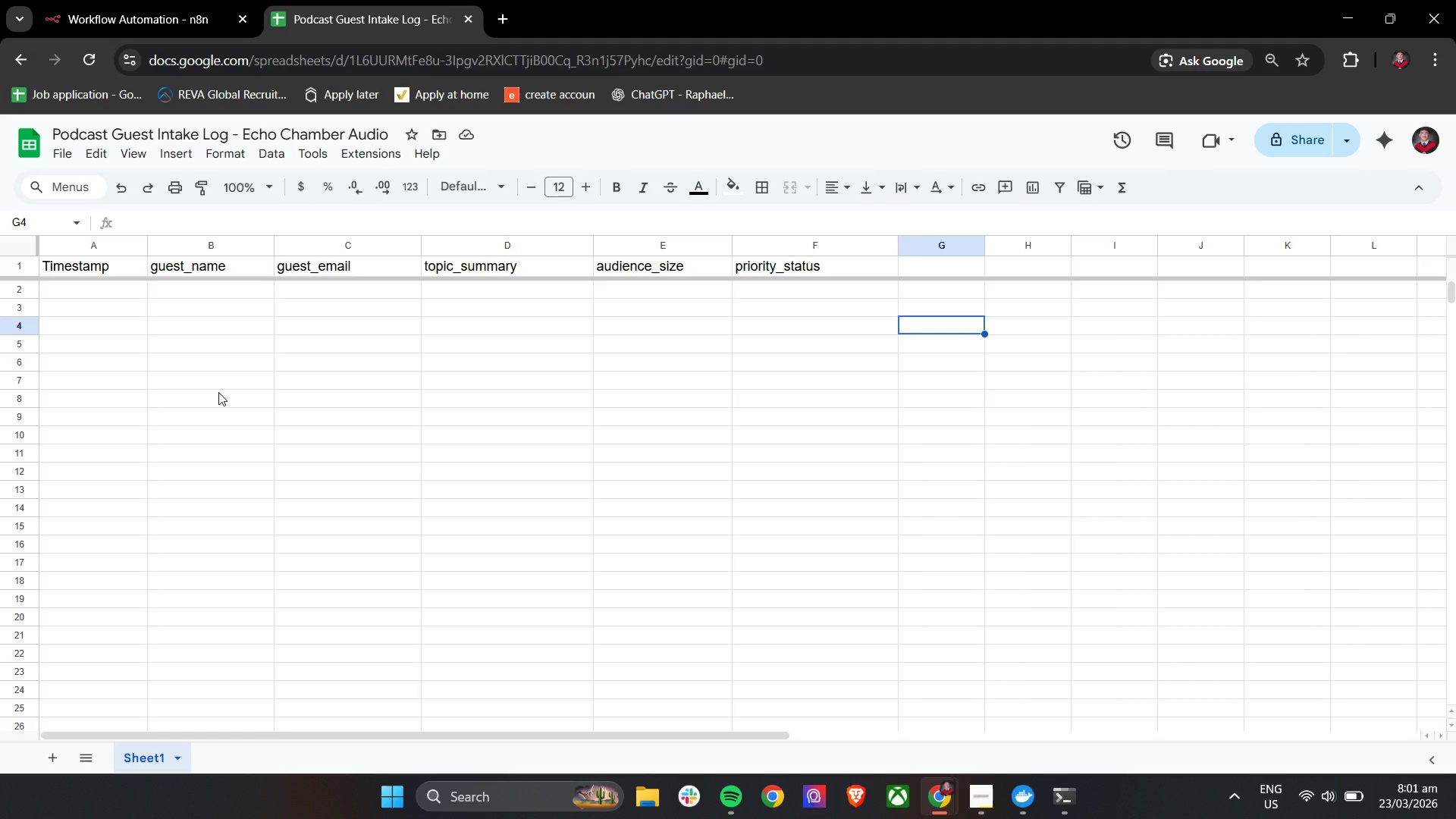 
wait(83.14)
 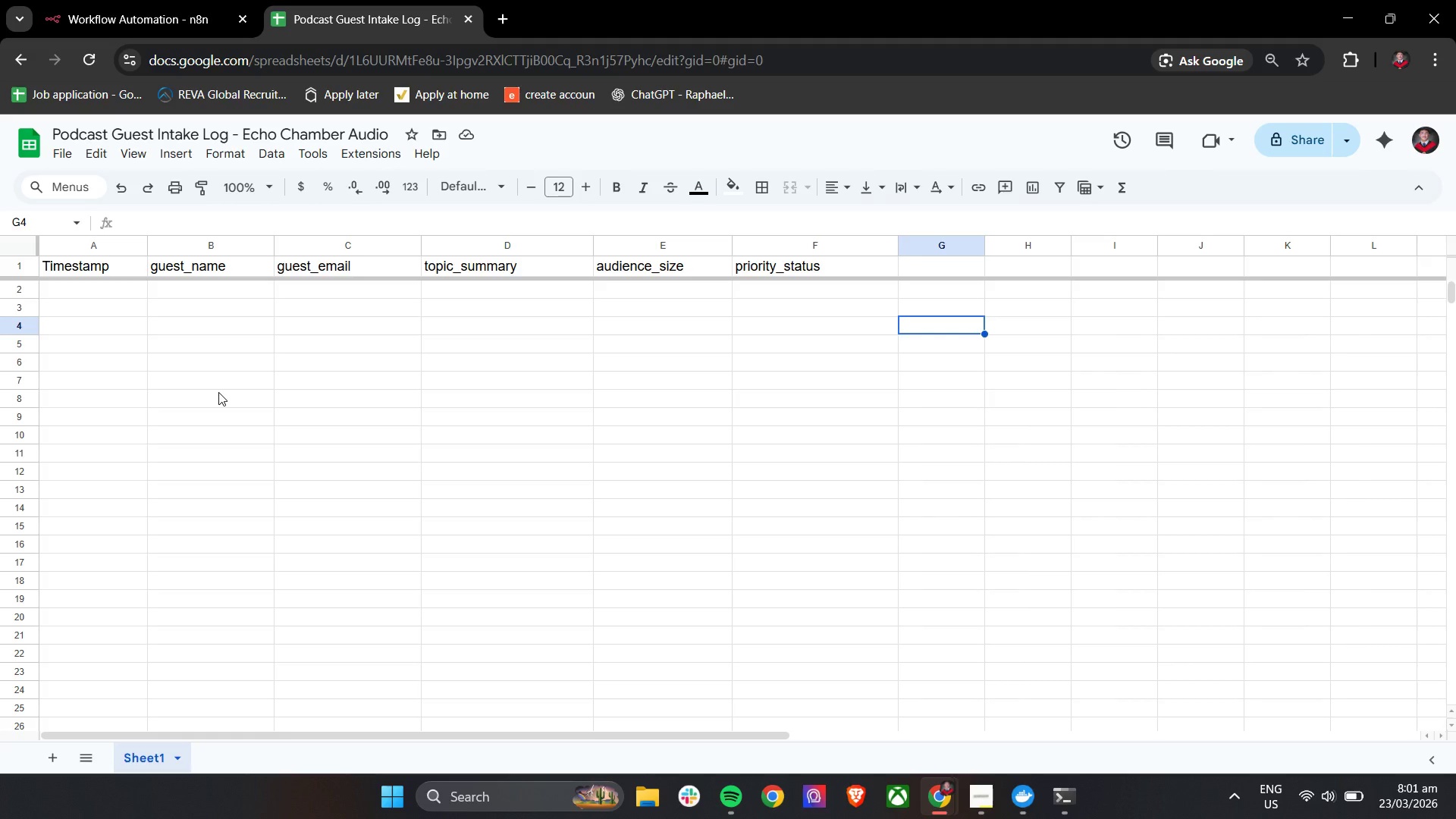 
left_click_drag(start_coordinate=[388, 735], to_coordinate=[271, 720])